 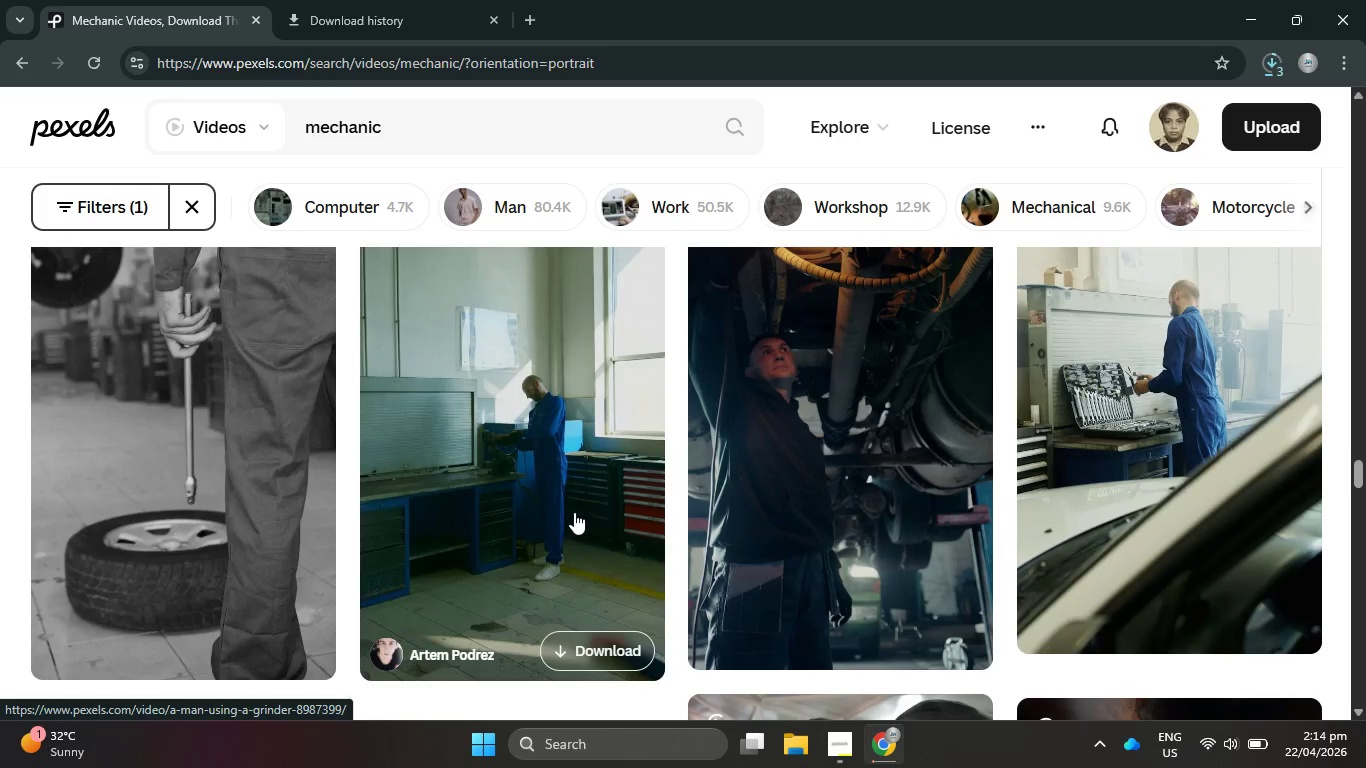 
scroll: coordinate [577, 525], scroll_direction: down, amount: 8.0
 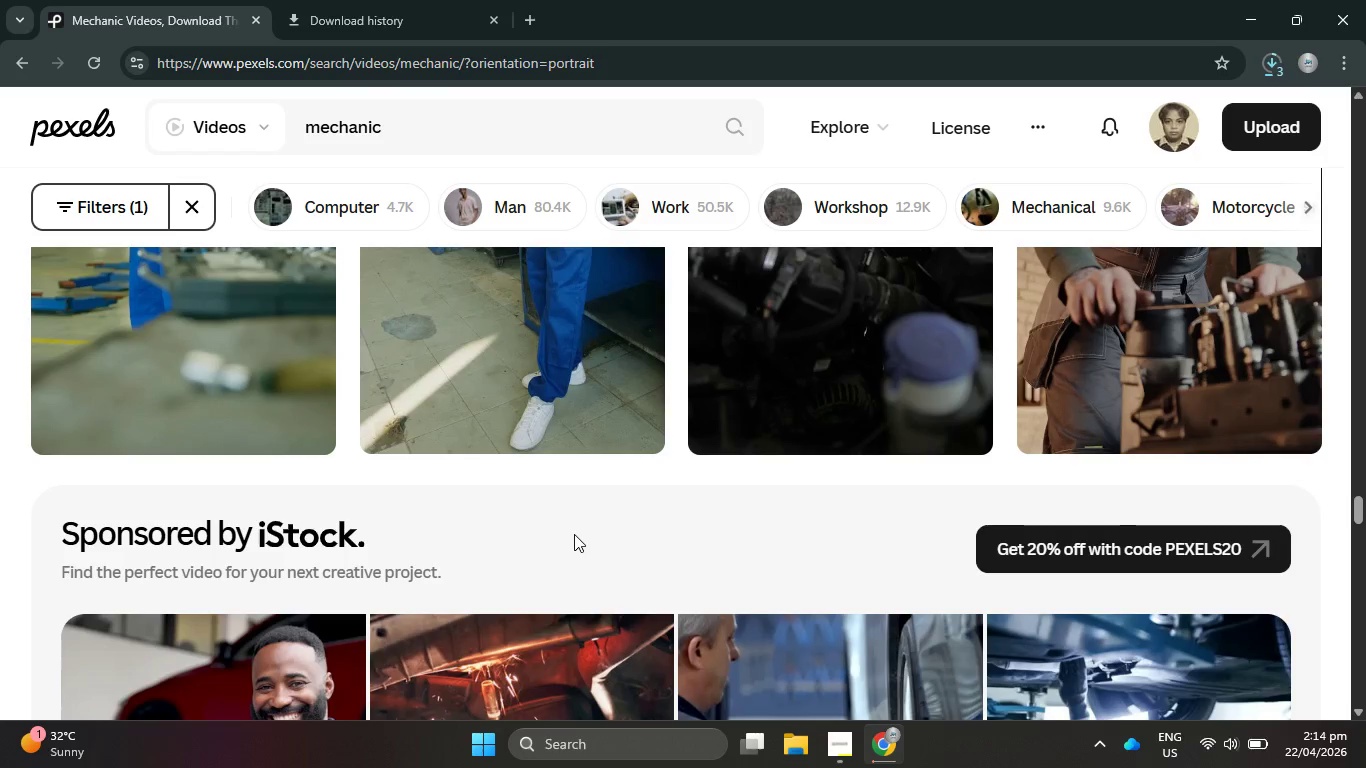 
scroll: coordinate [954, 558], scroll_direction: down, amount: 17.0
 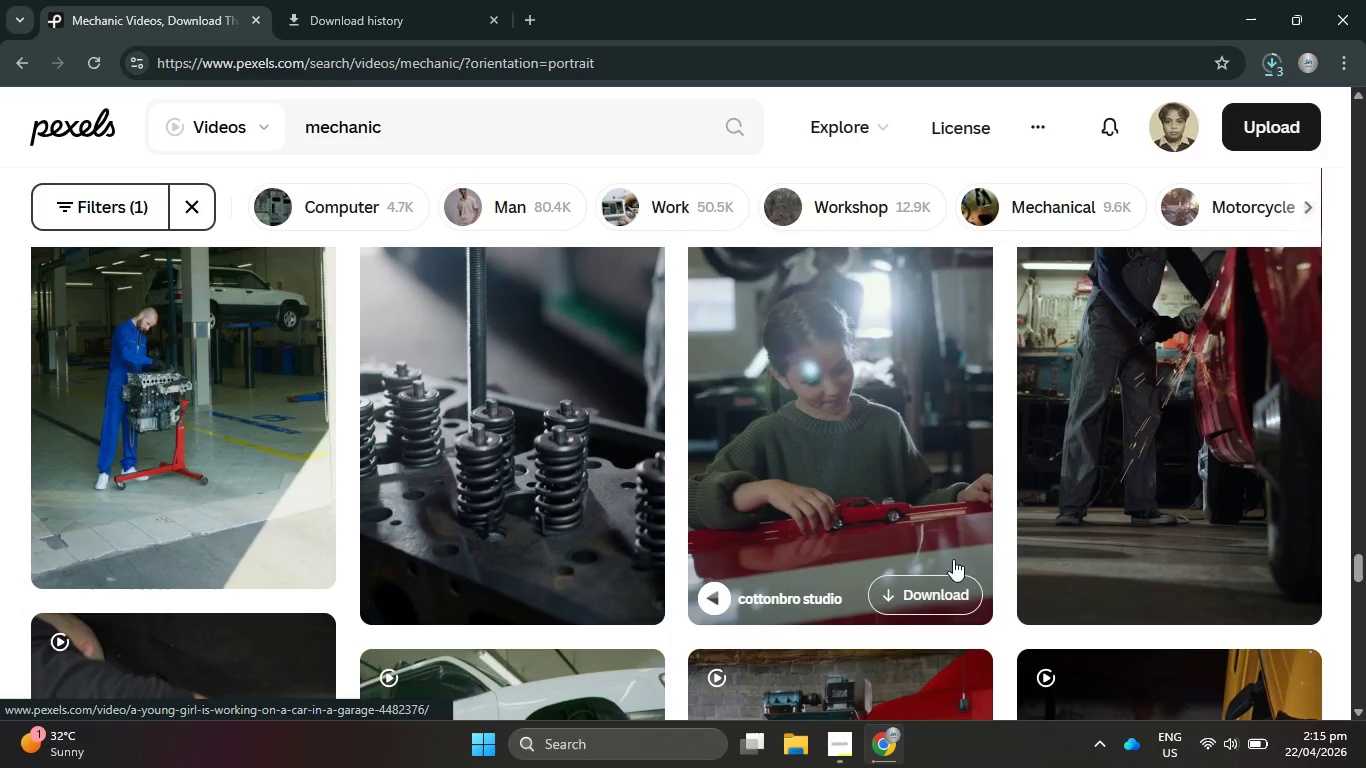 
scroll: coordinate [946, 573], scroll_direction: down, amount: 16.0
 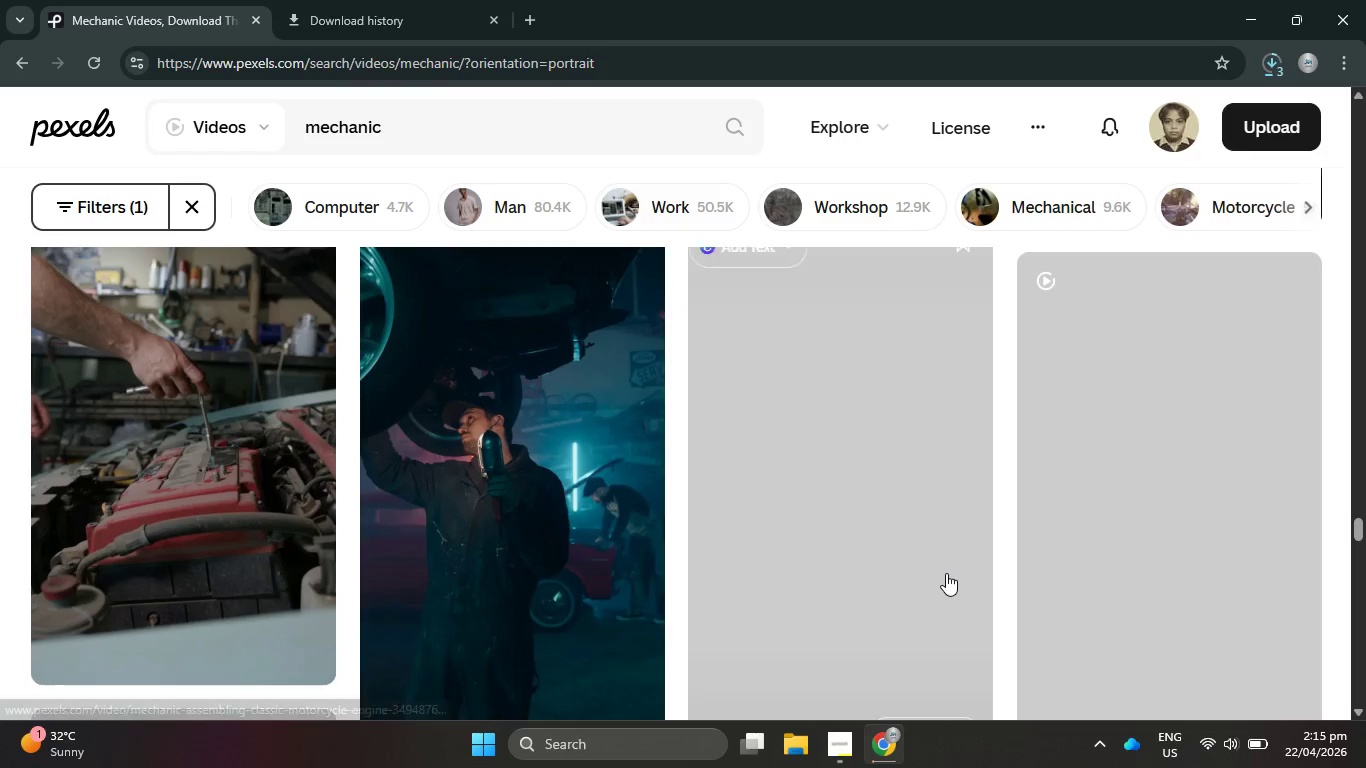 
scroll: coordinate [946, 573], scroll_direction: up, amount: 5.0
 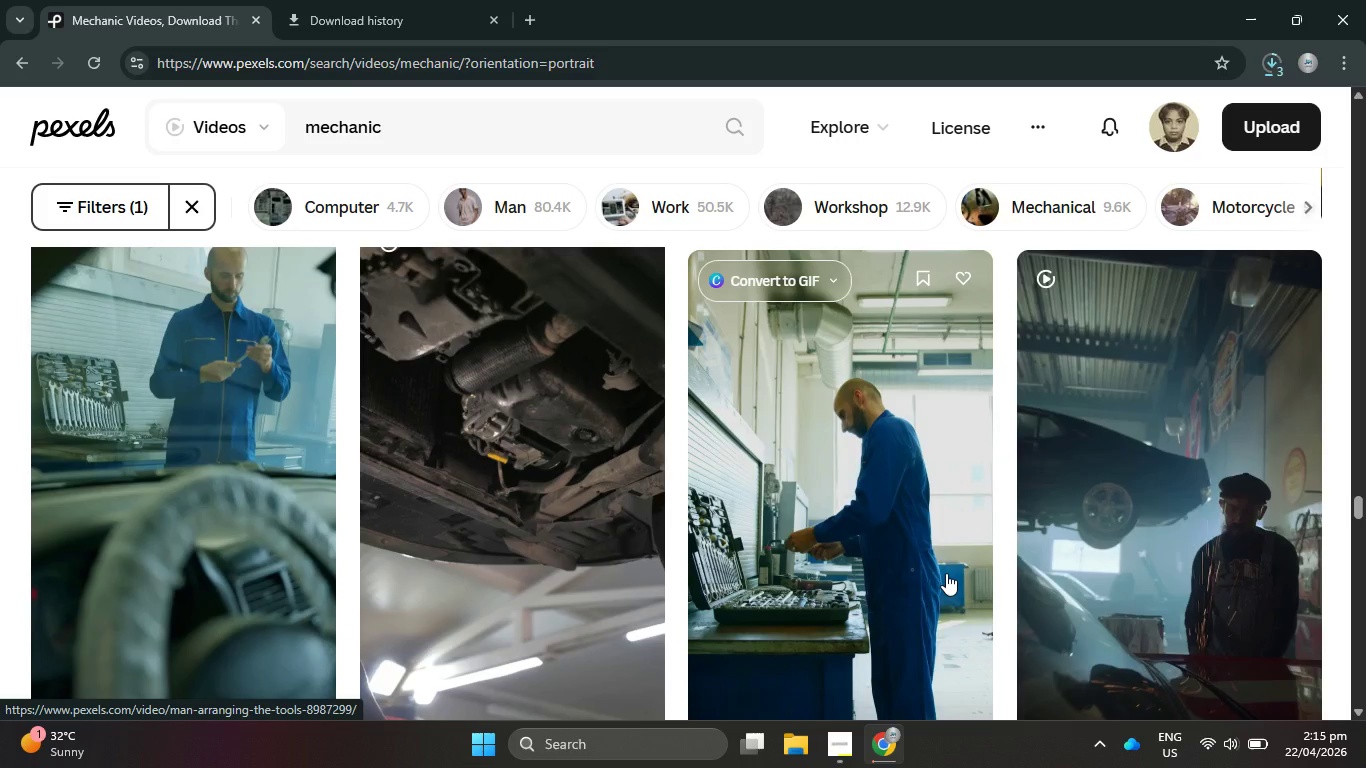 
scroll: coordinate [944, 576], scroll_direction: down, amount: 11.0
 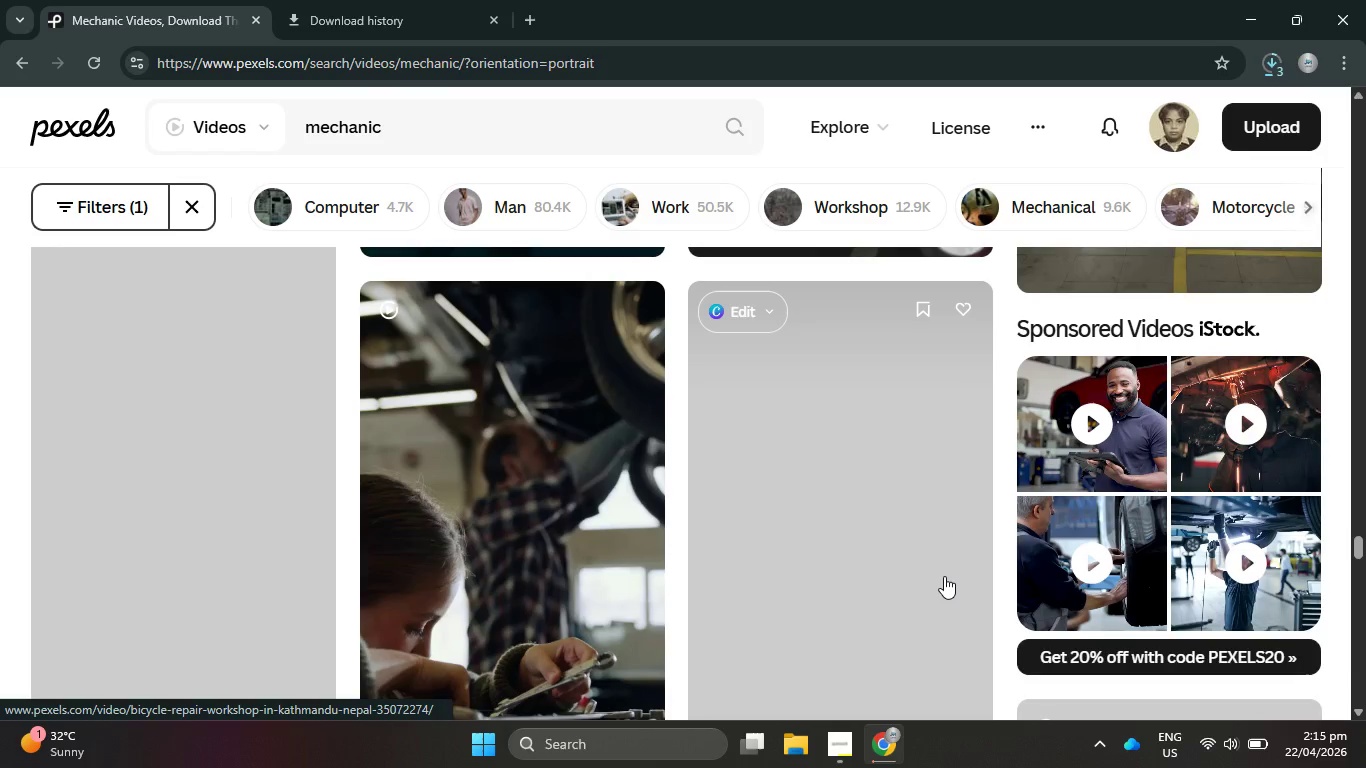 
scroll: coordinate [944, 576], scroll_direction: up, amount: 1.0
 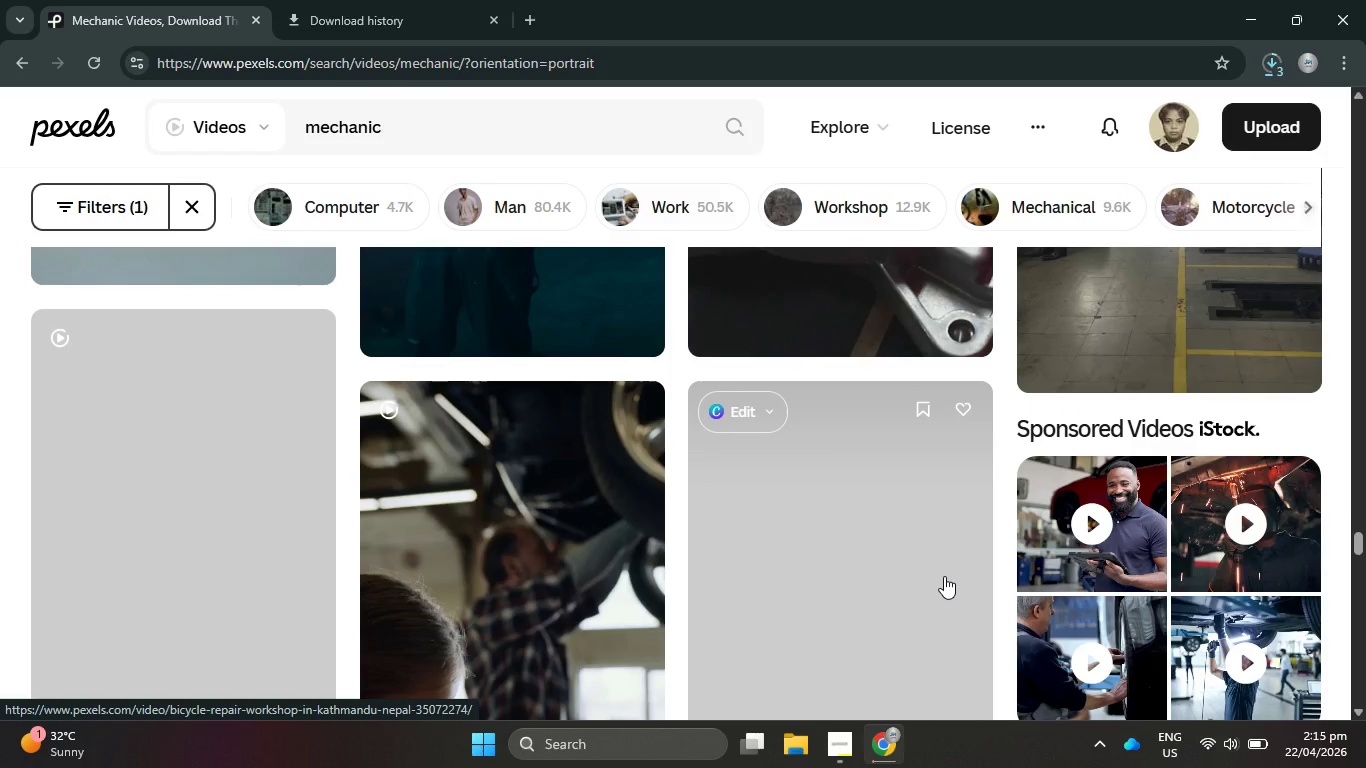 
scroll: coordinate [944, 576], scroll_direction: down, amount: 1.0
 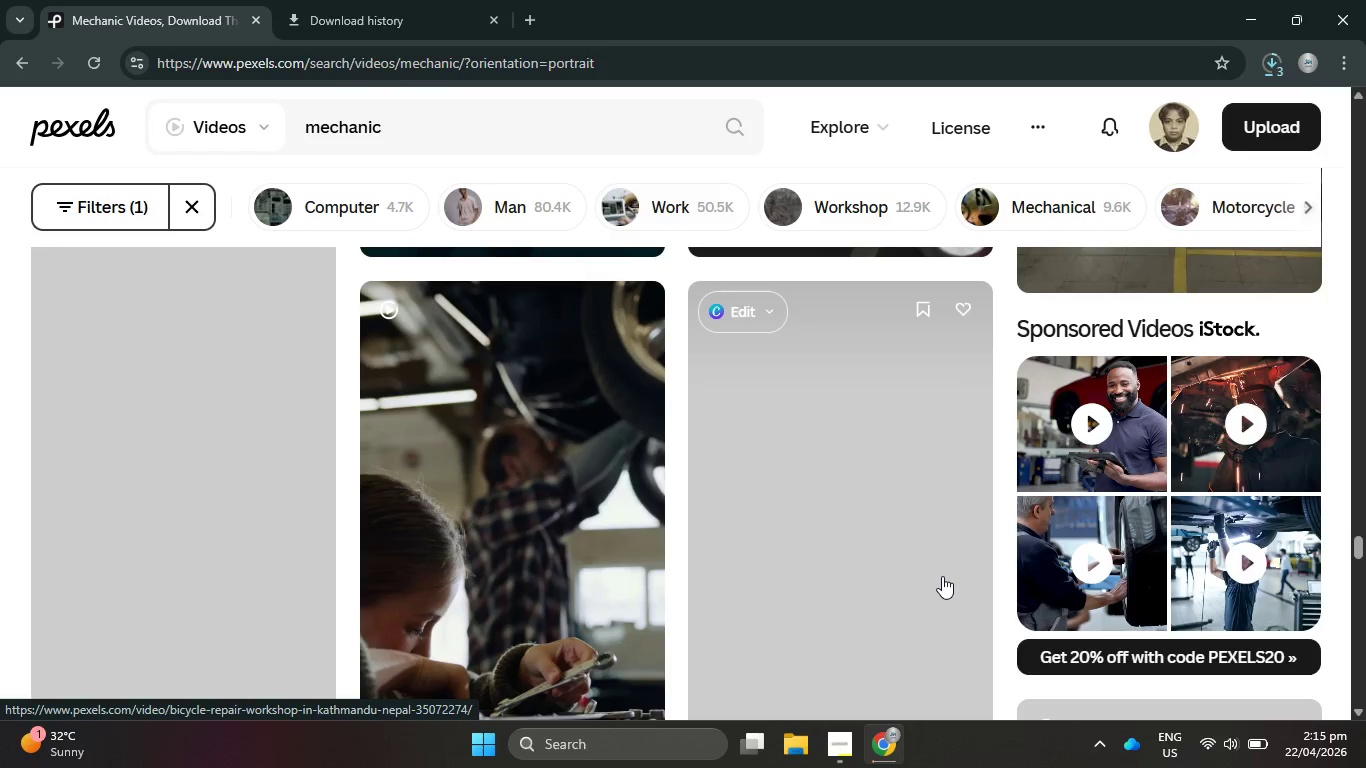 
scroll: coordinate [942, 576], scroll_direction: up, amount: 2.0
 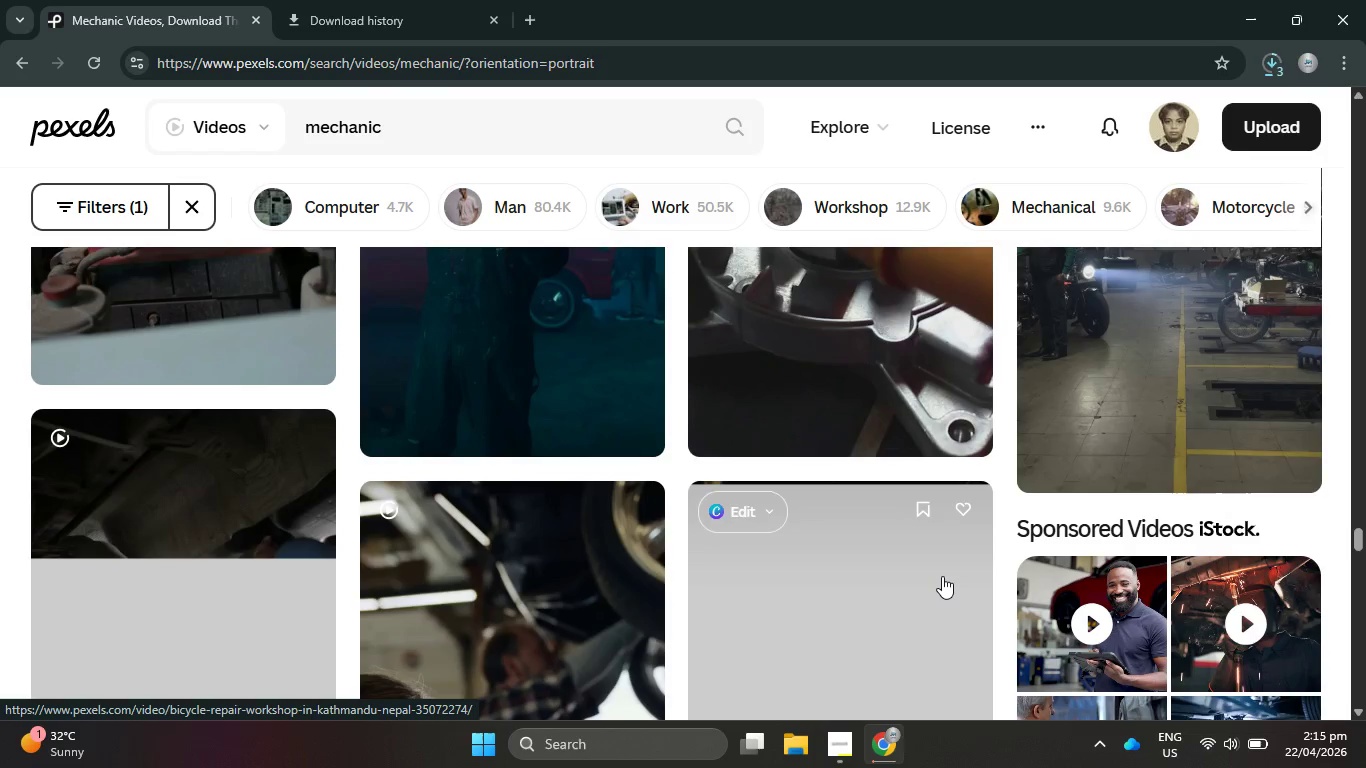 
scroll: coordinate [941, 576], scroll_direction: down, amount: 2.0
 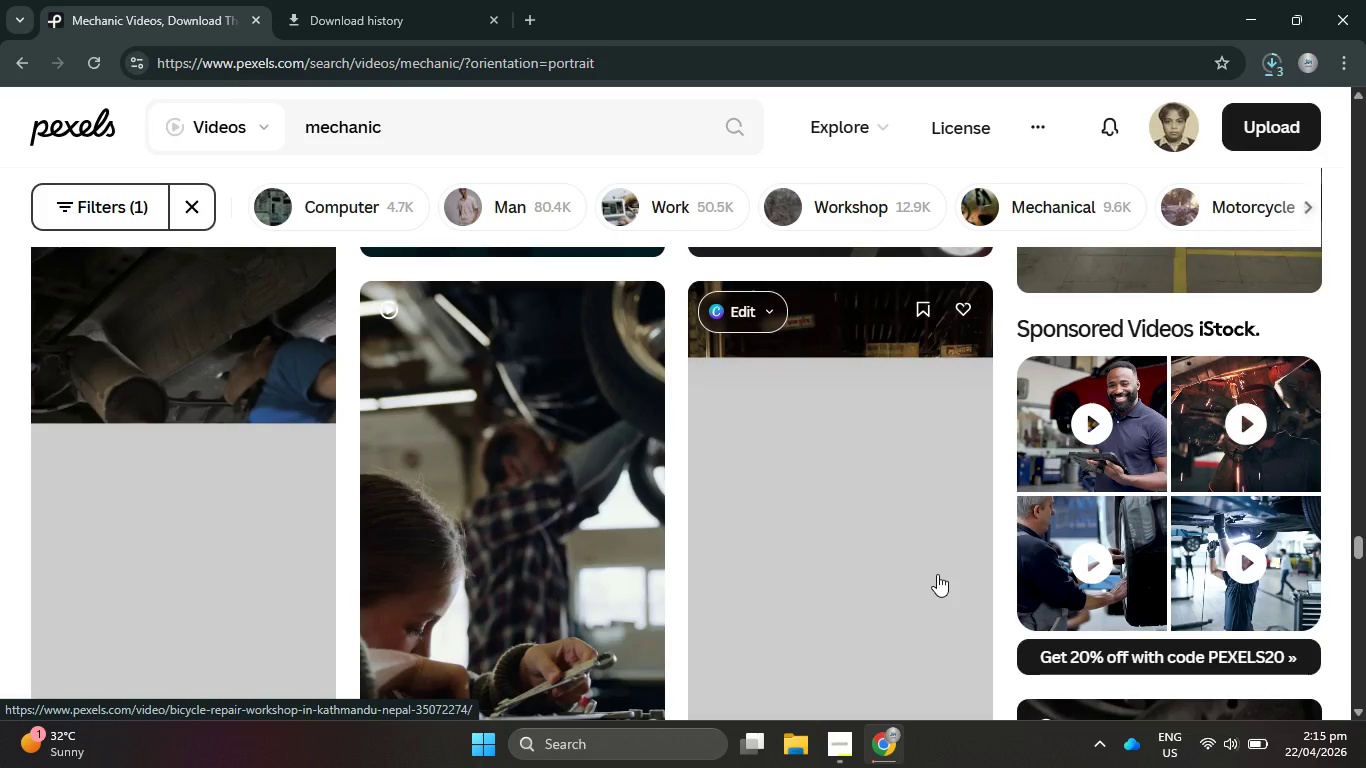 
scroll: coordinate [937, 574], scroll_direction: up, amount: 1.0
 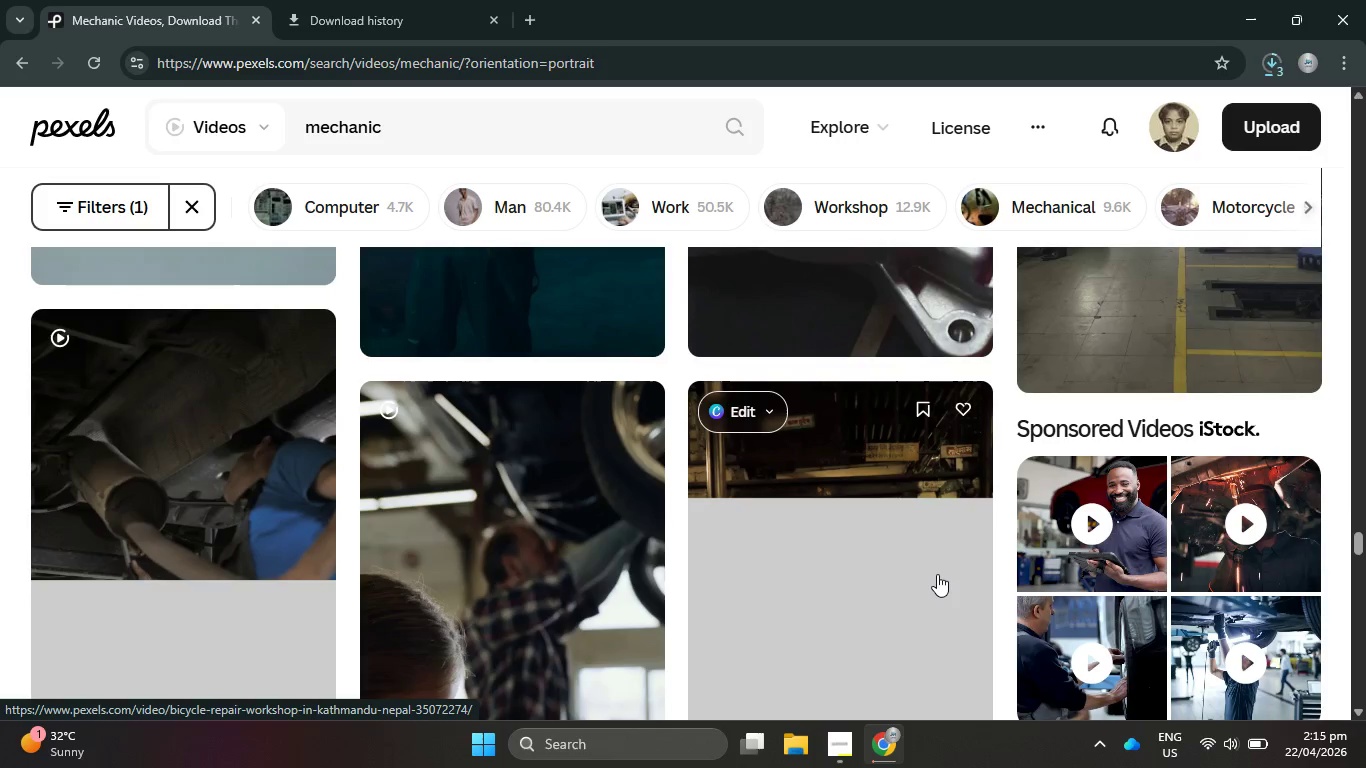 
scroll: coordinate [937, 574], scroll_direction: down, amount: 8.0
 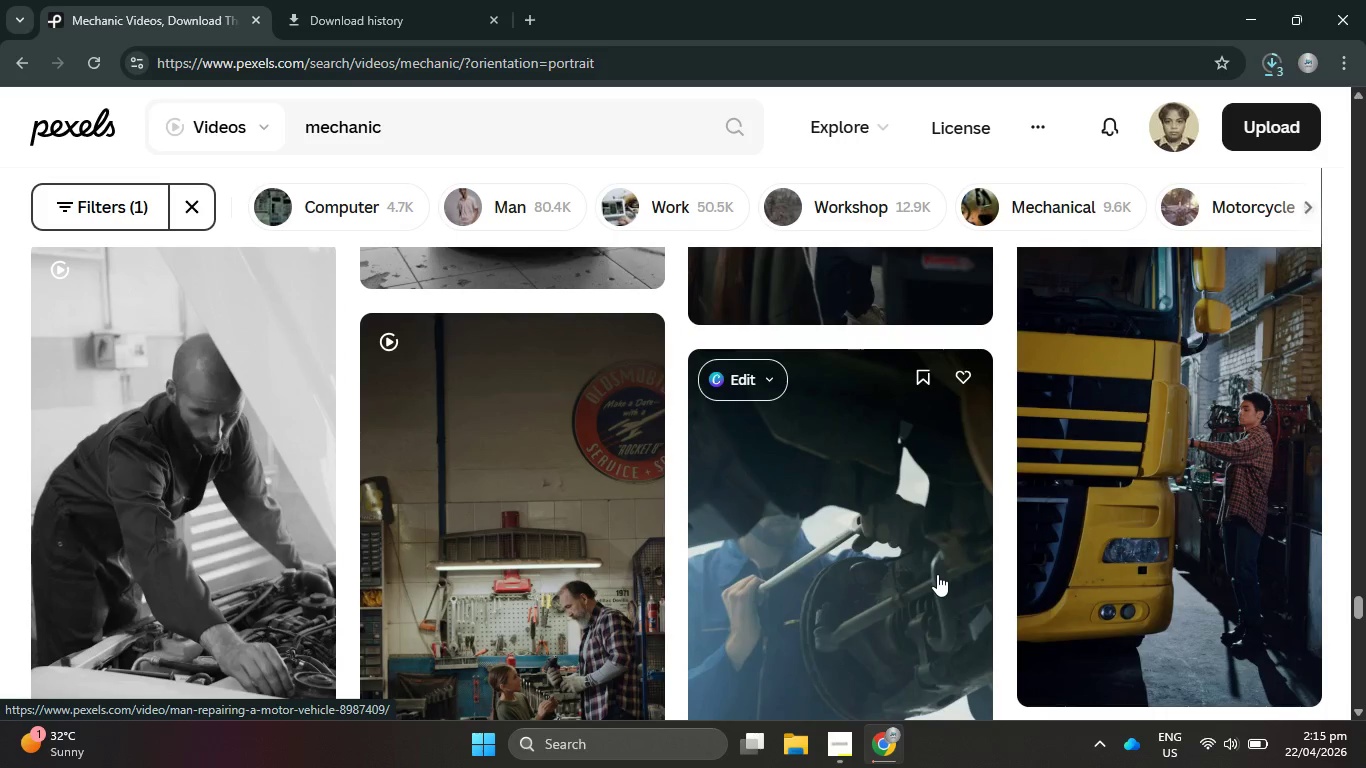 
scroll: coordinate [937, 574], scroll_direction: up, amount: 1.0
 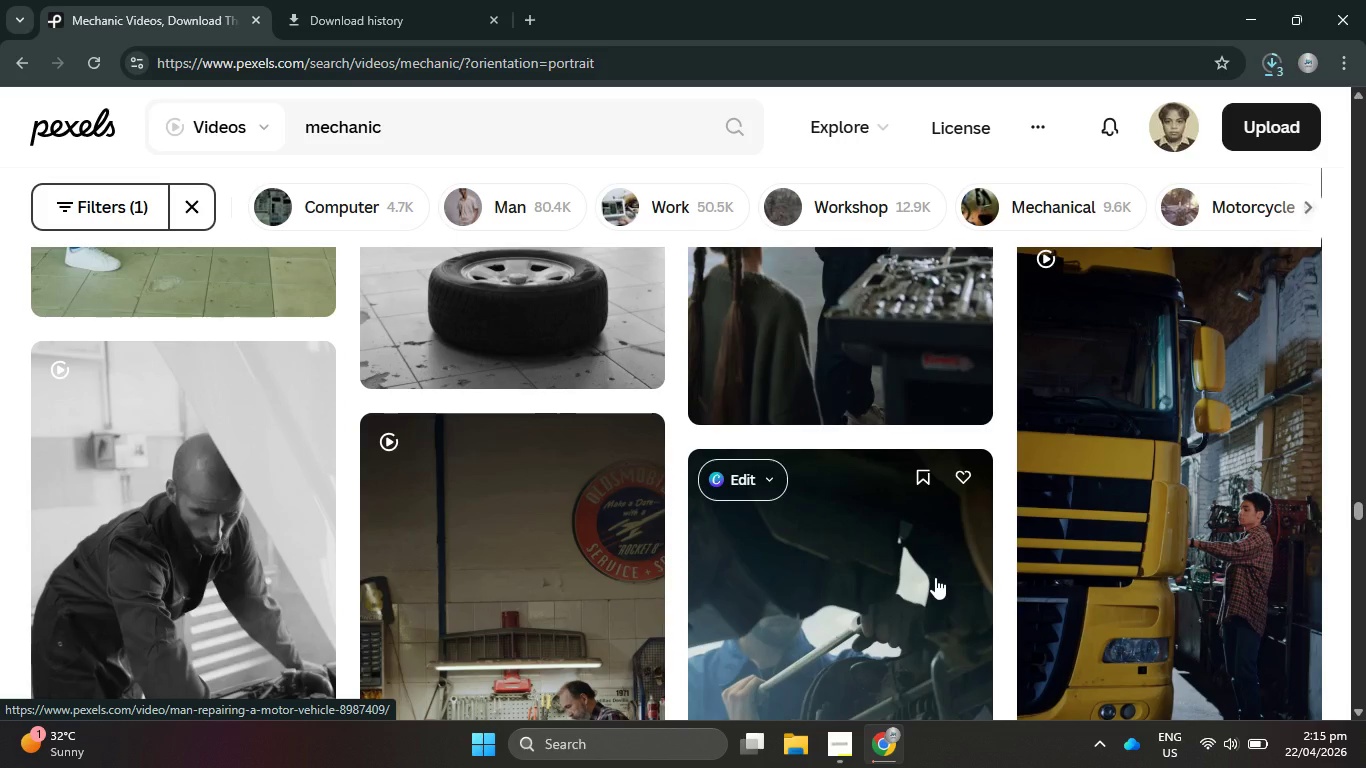 
scroll: coordinate [935, 580], scroll_direction: down, amount: 13.0
 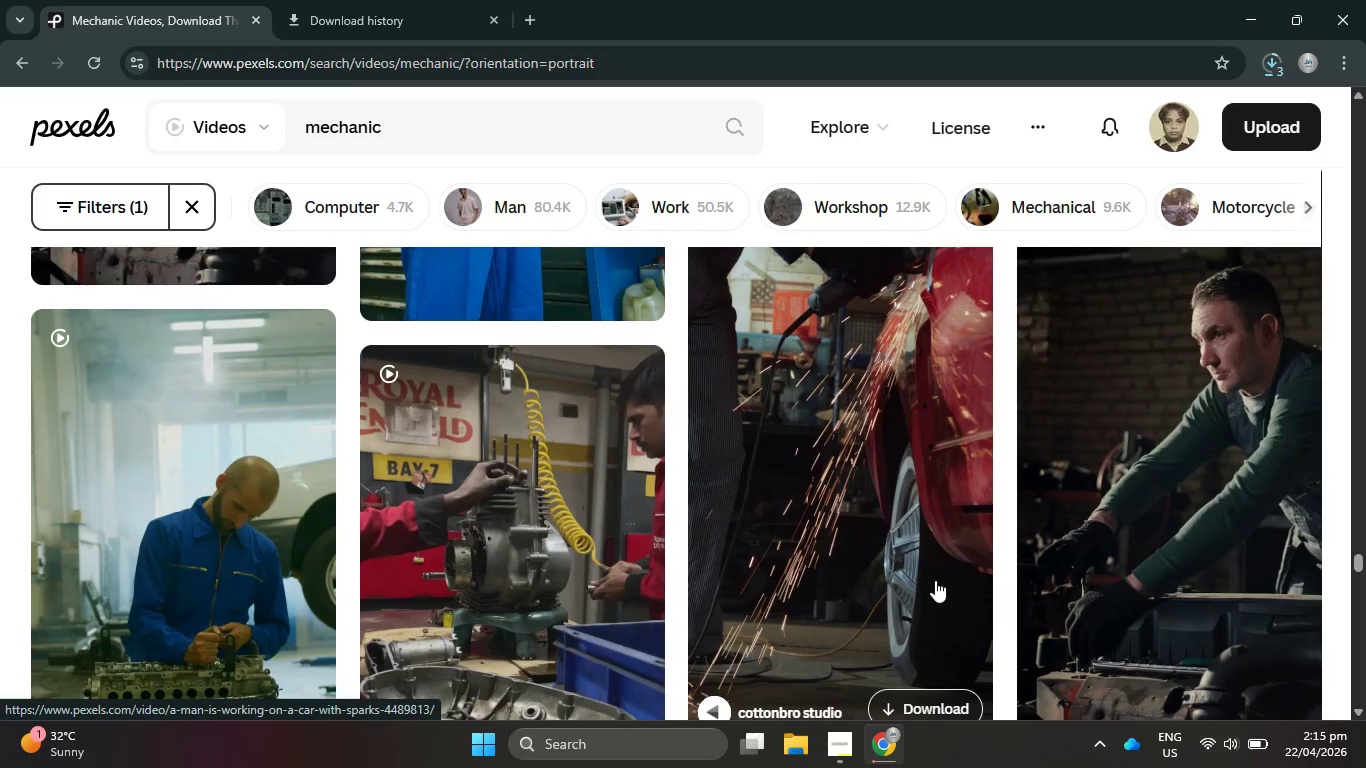 
scroll: coordinate [1107, 589], scroll_direction: down, amount: 10.0
 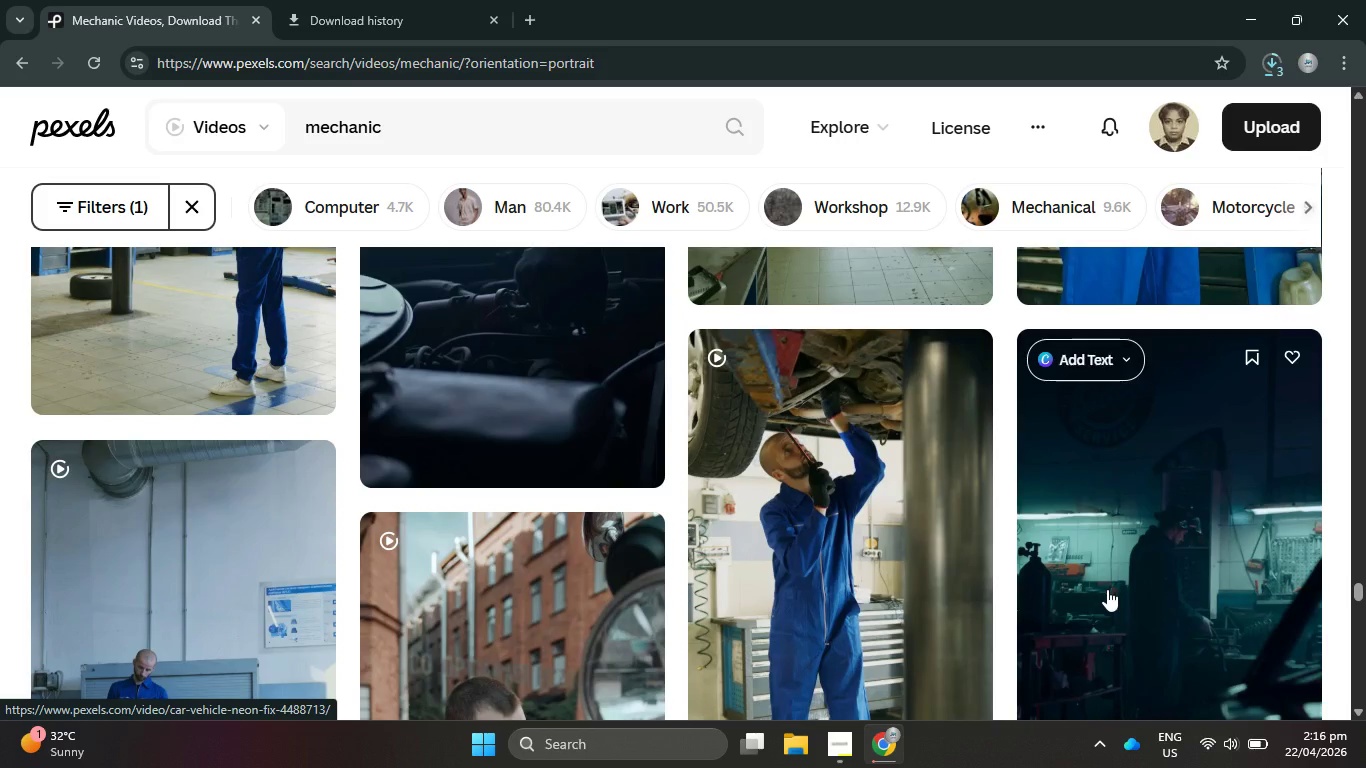 
scroll: coordinate [1105, 594], scroll_direction: down, amount: 4.0
 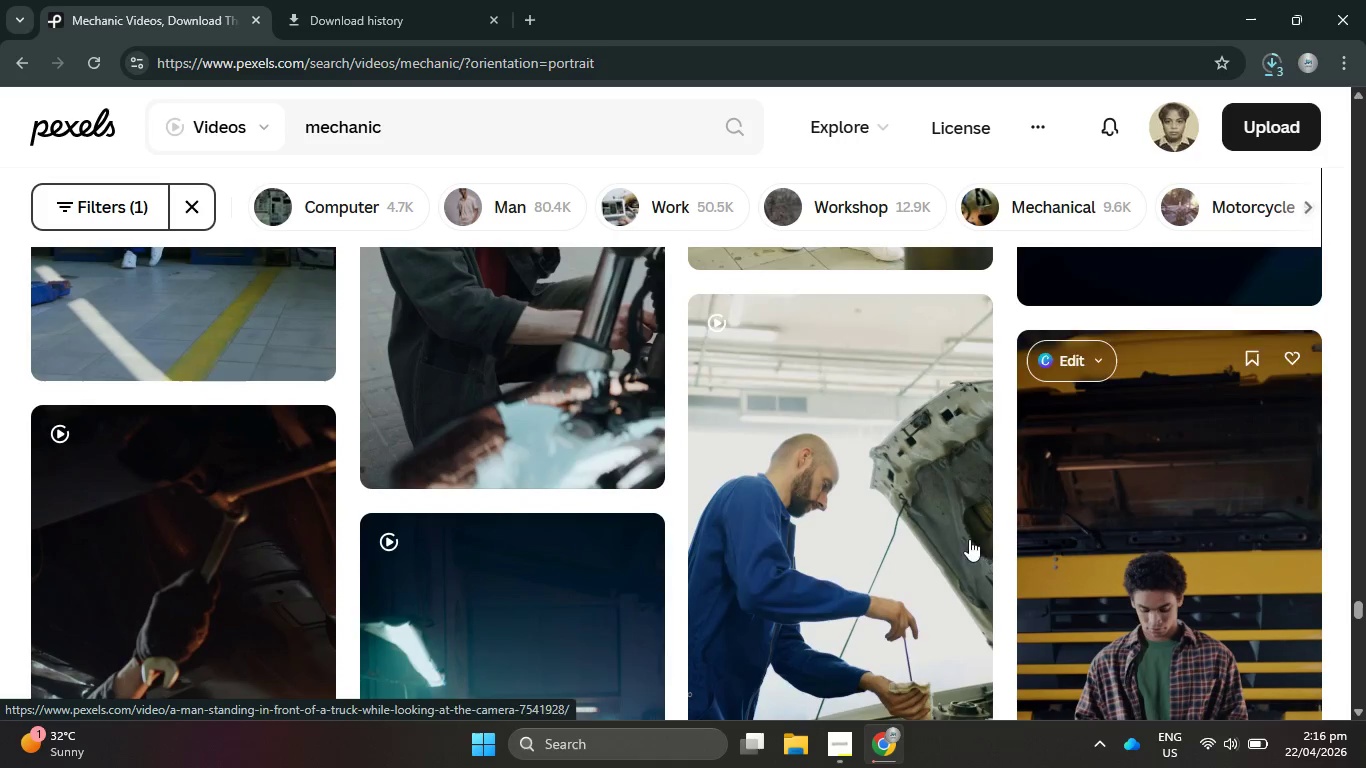 
scroll: coordinate [967, 529], scroll_direction: up, amount: 7.0
 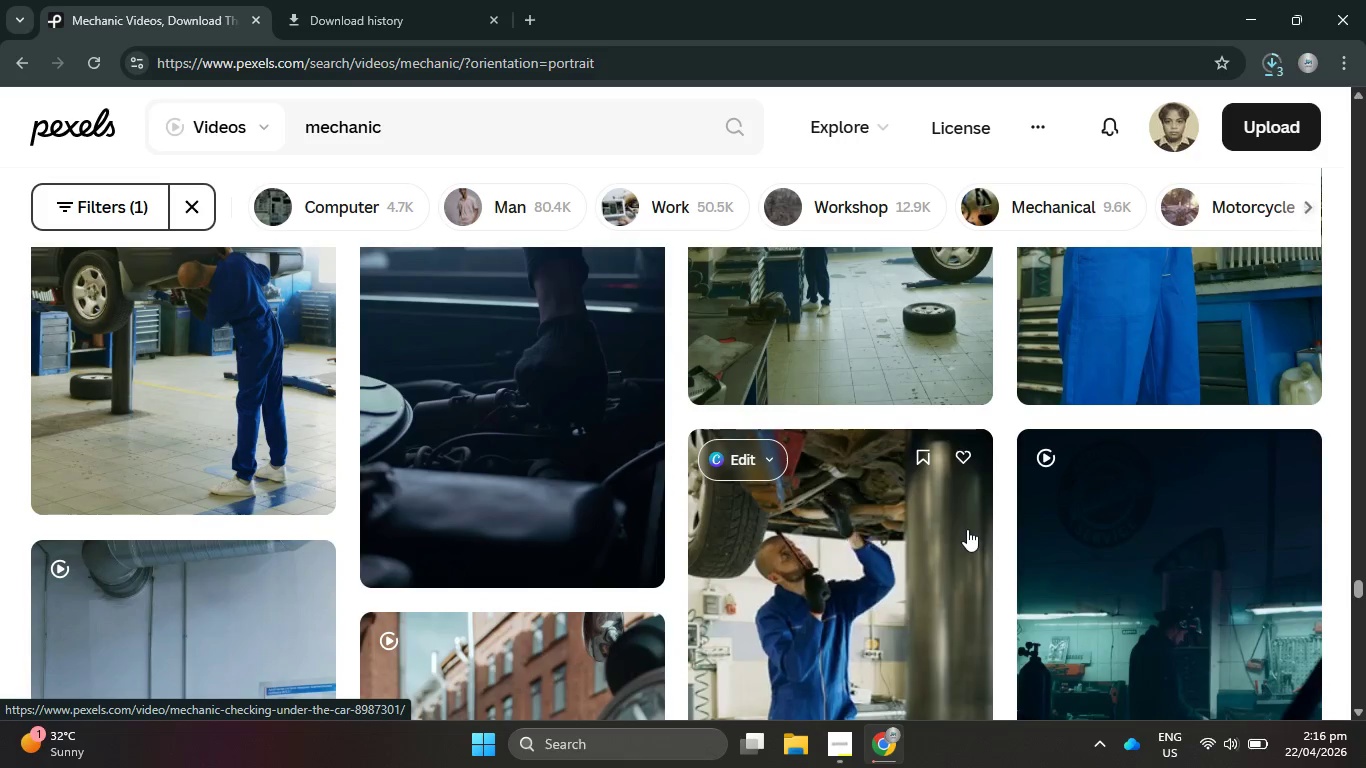 
scroll: coordinate [964, 542], scroll_direction: down, amount: 16.0
 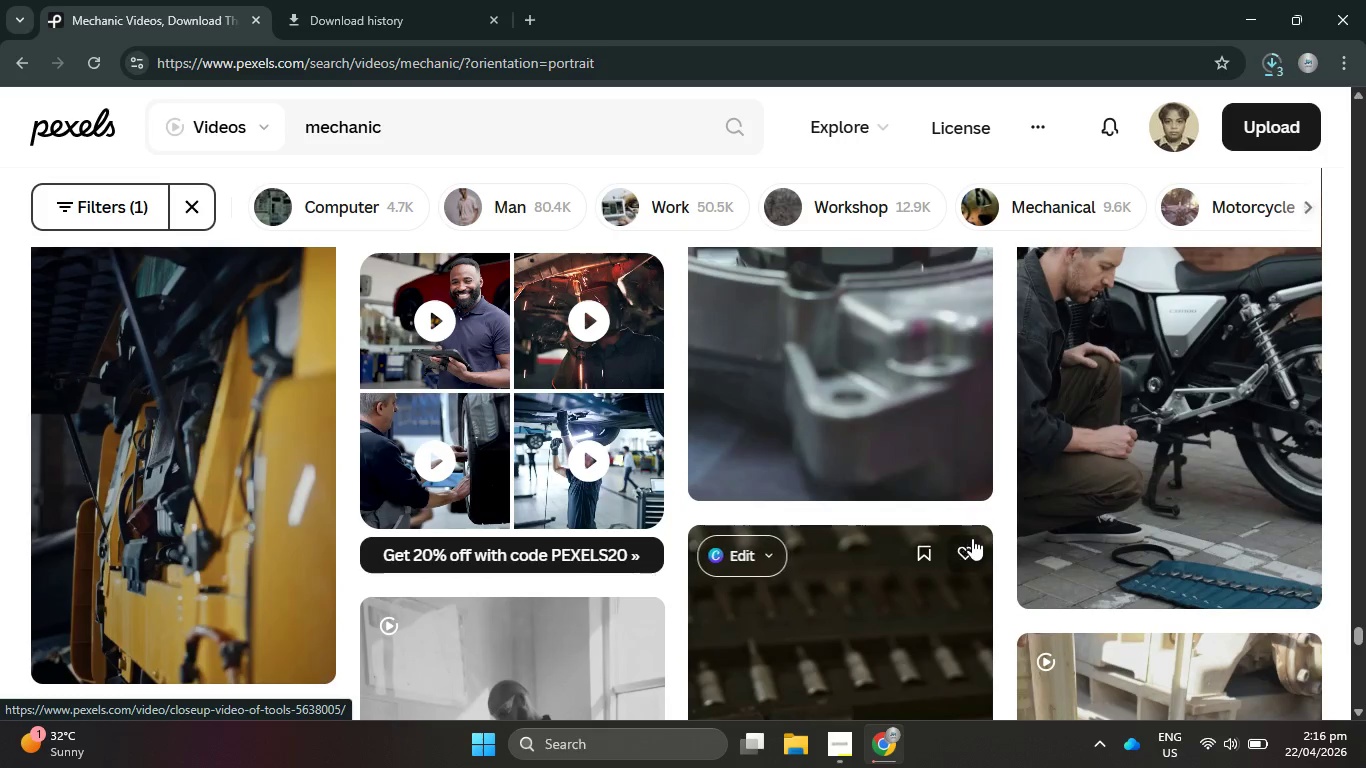 
scroll: coordinate [977, 533], scroll_direction: up, amount: 15.0
 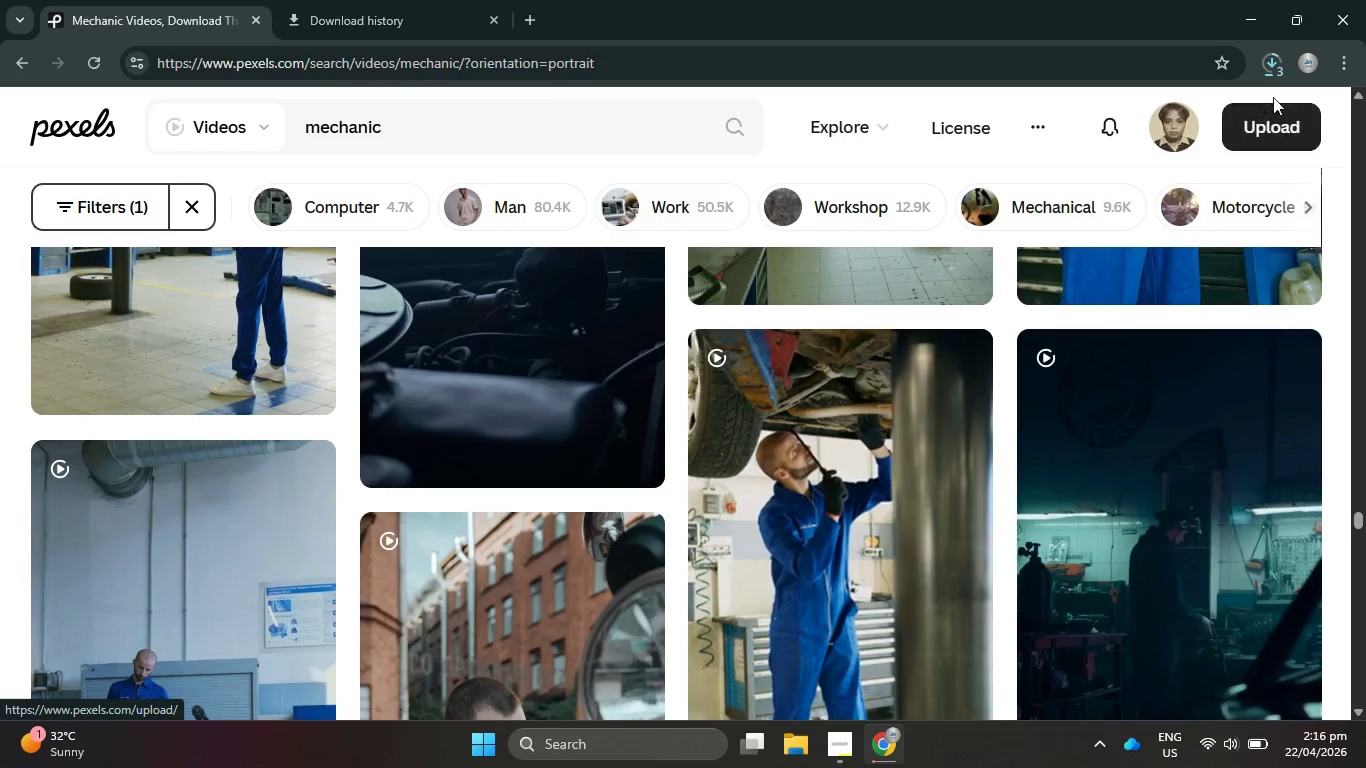 
left_click([1276, 76])
 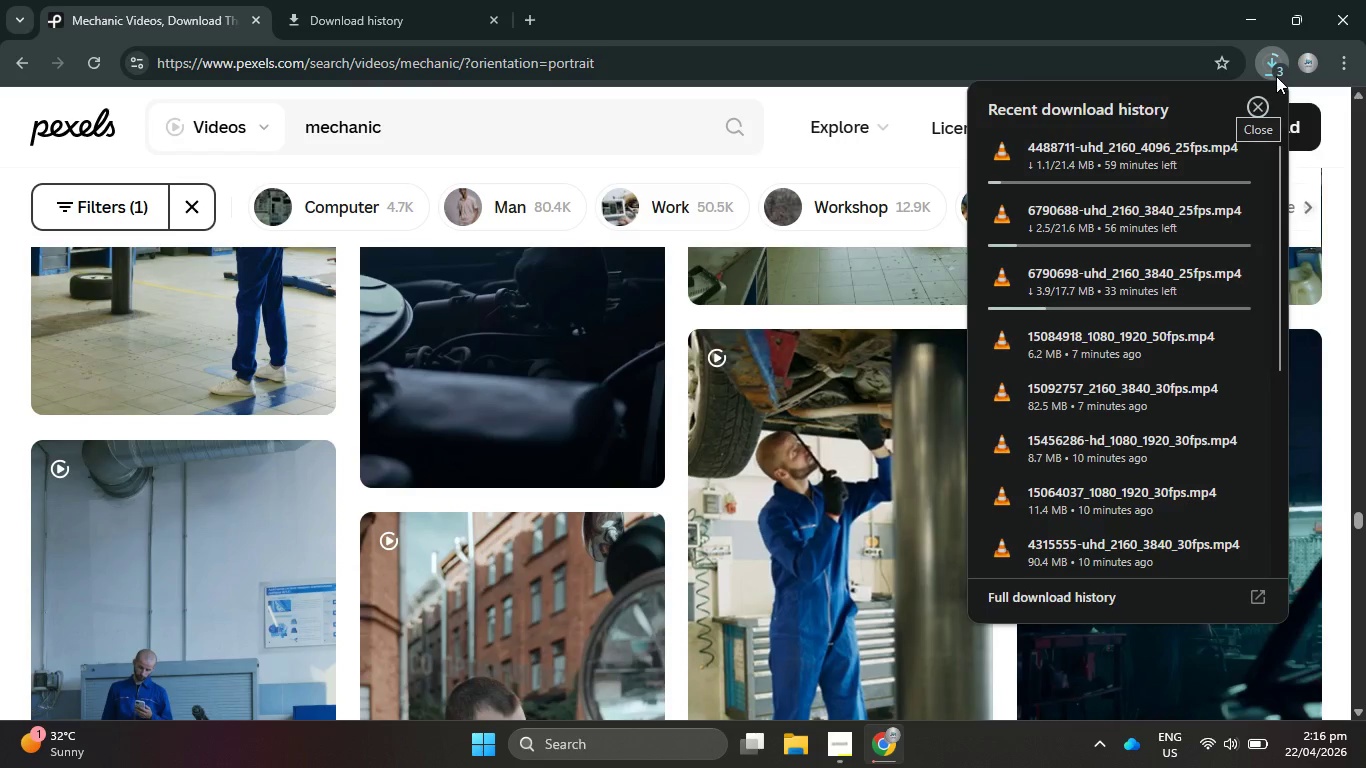 
wait(5.33)
 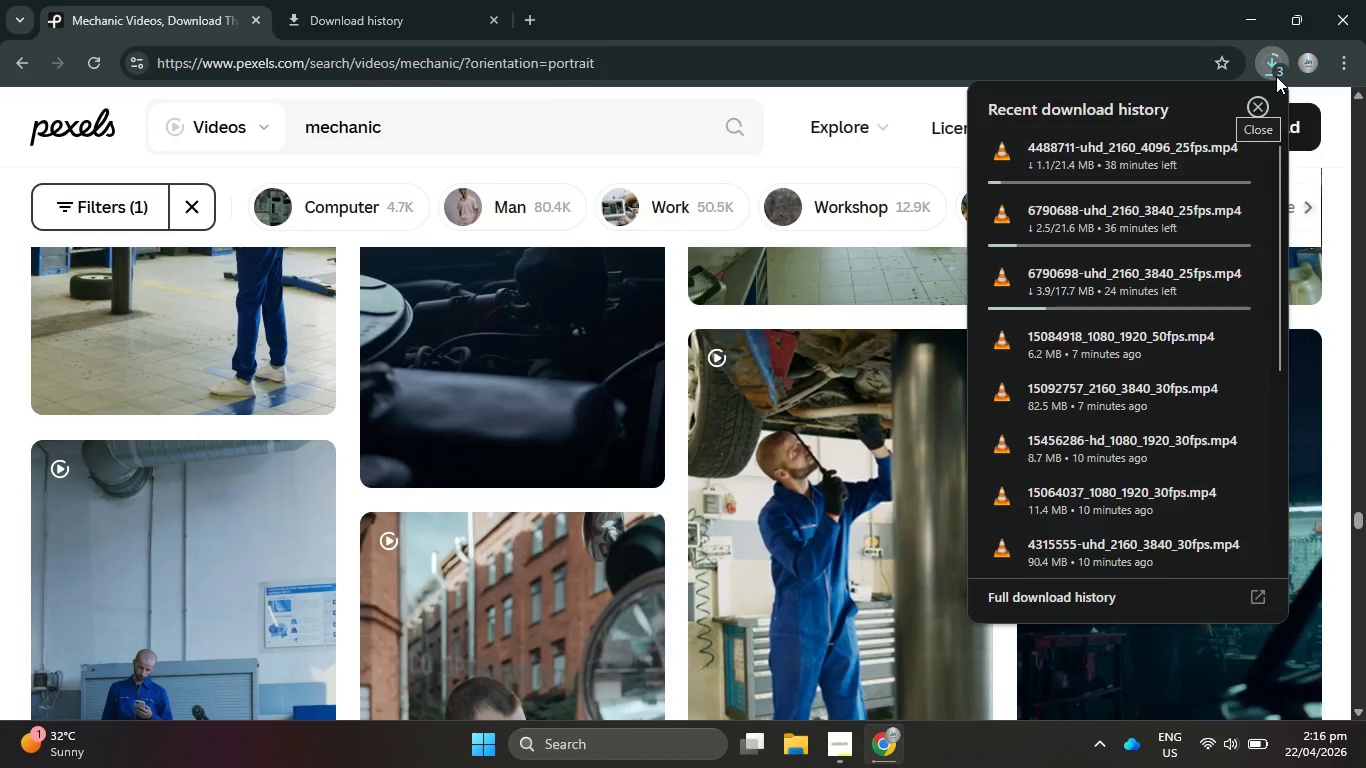 
left_click([1204, 152])
 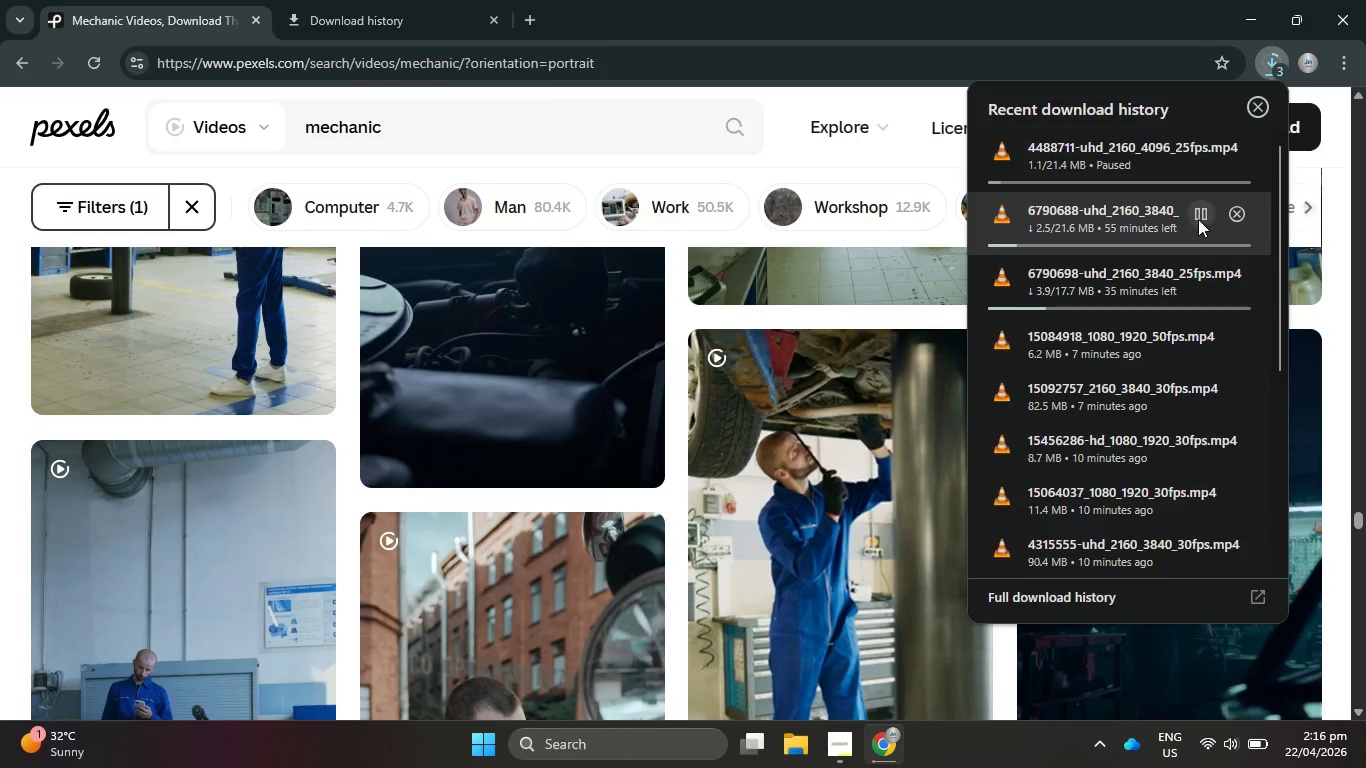 
left_click([1198, 216])
 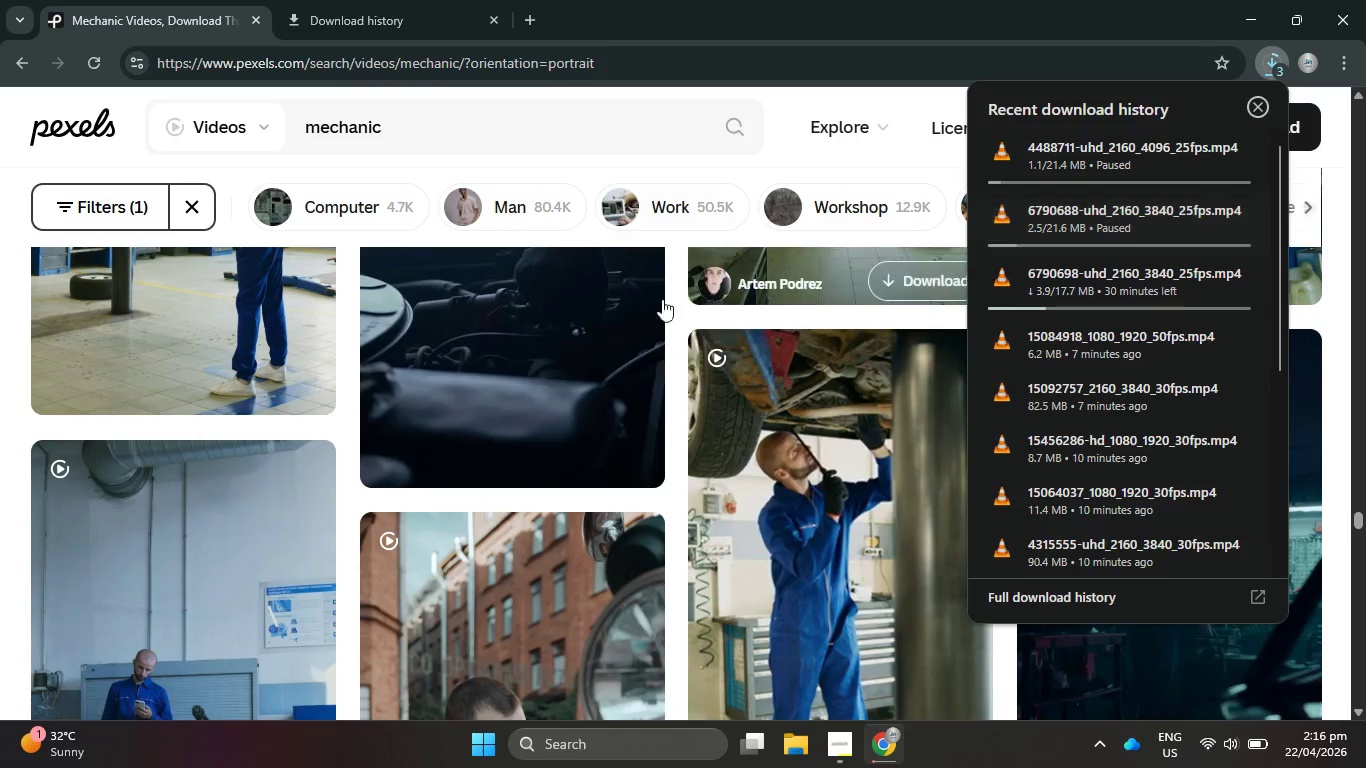 
scroll: coordinate [672, 373], scroll_direction: down, amount: 8.0
 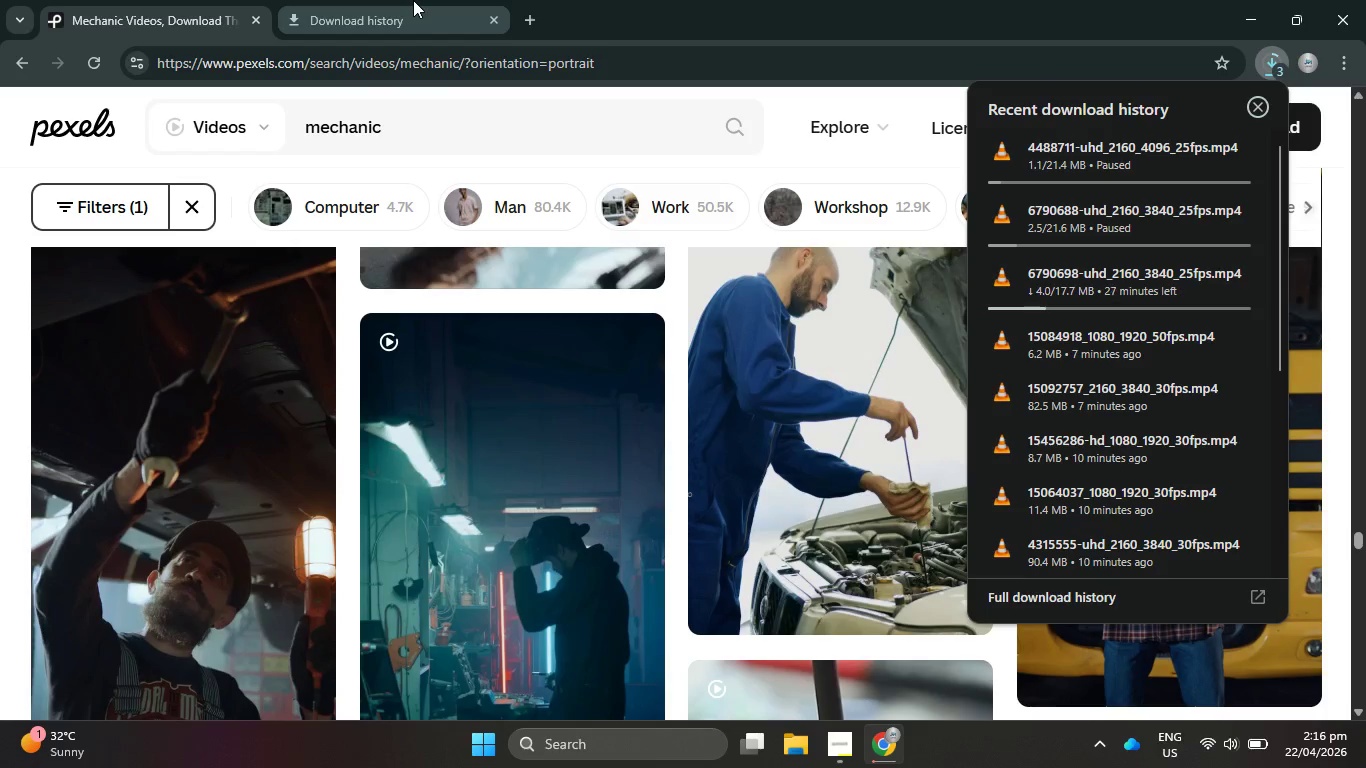 
left_click([413, 0])
 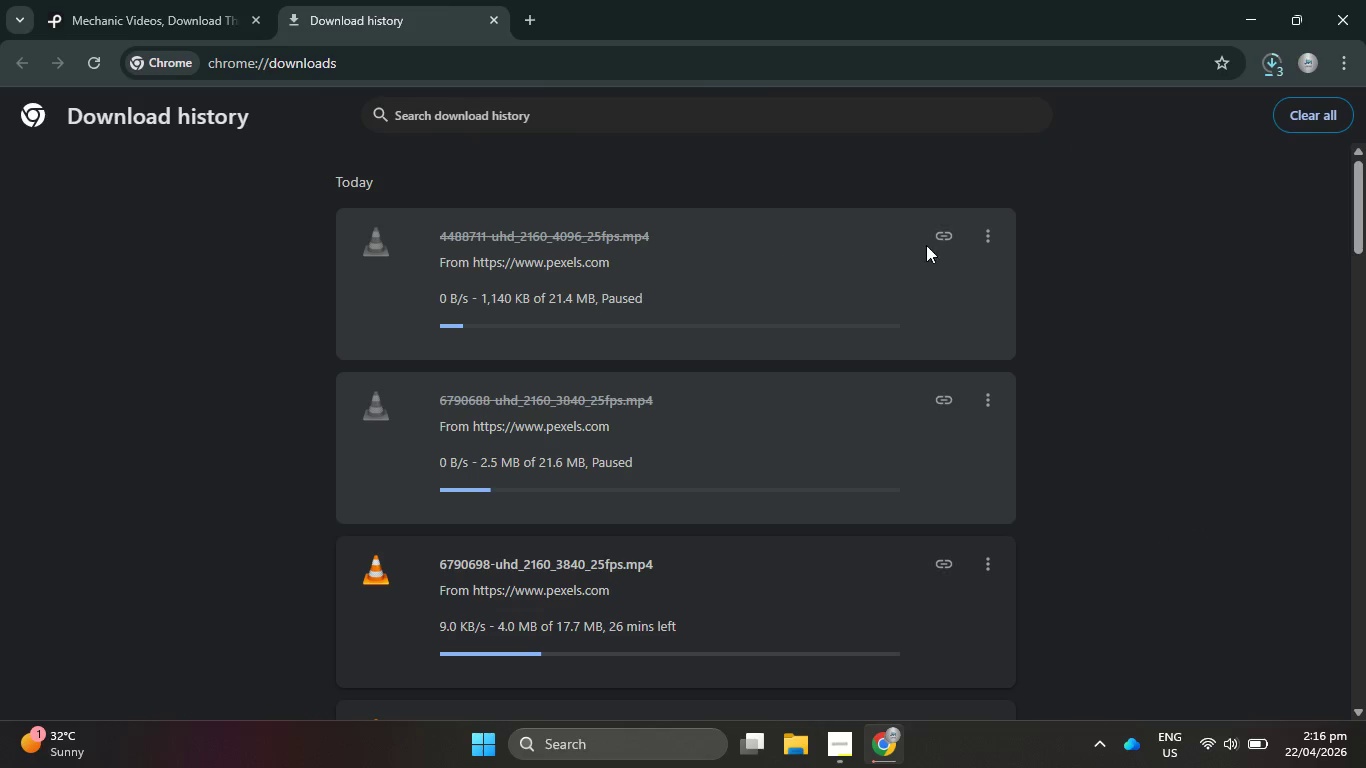 
scroll: coordinate [907, 308], scroll_direction: down, amount: 5.0
 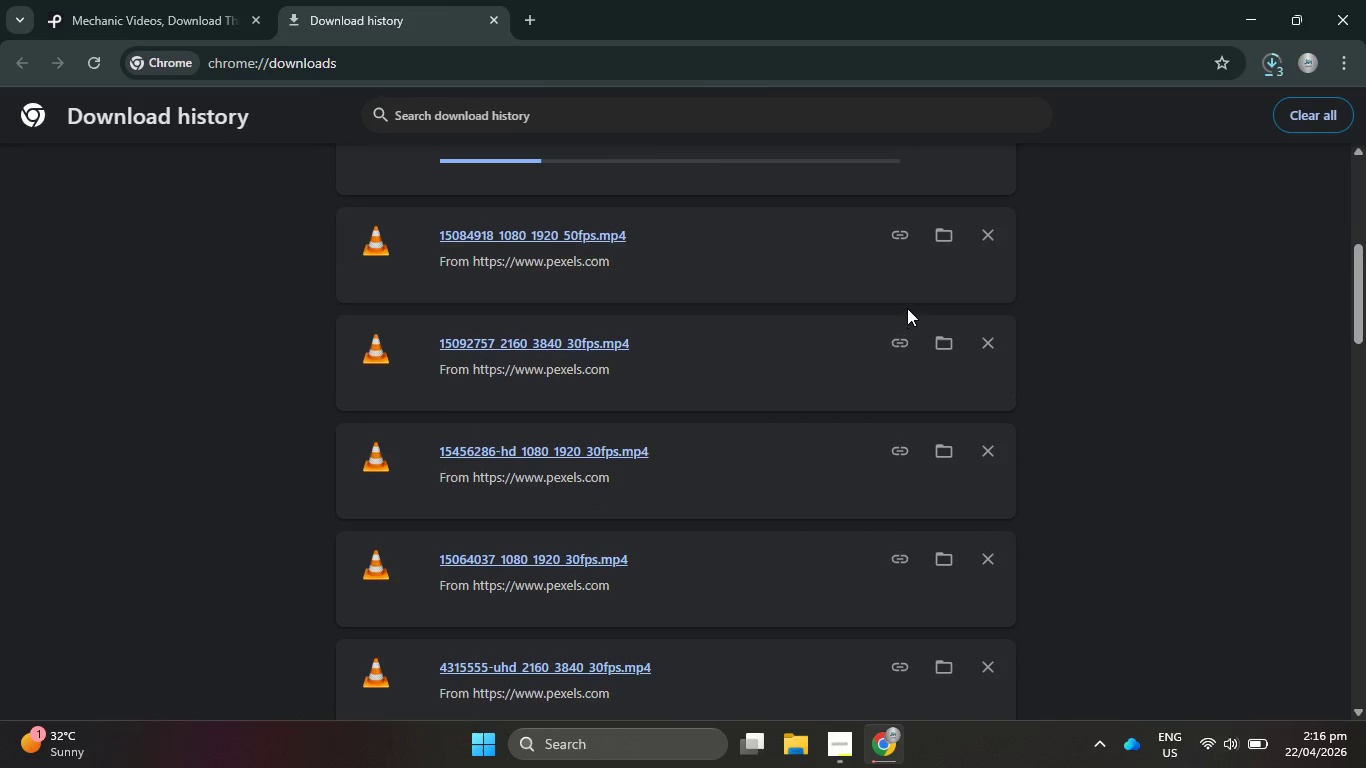 
scroll: coordinate [907, 308], scroll_direction: up, amount: 2.0
 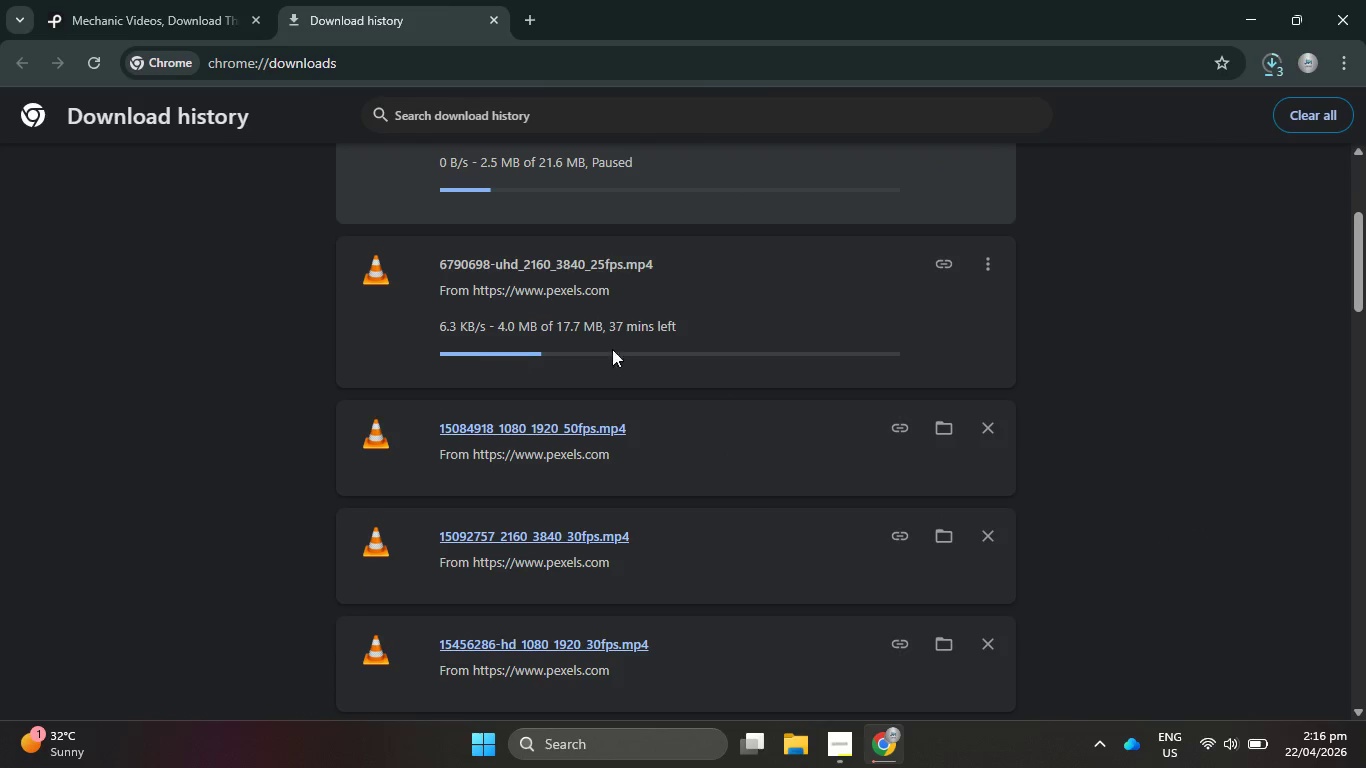 
wait(6.7)
 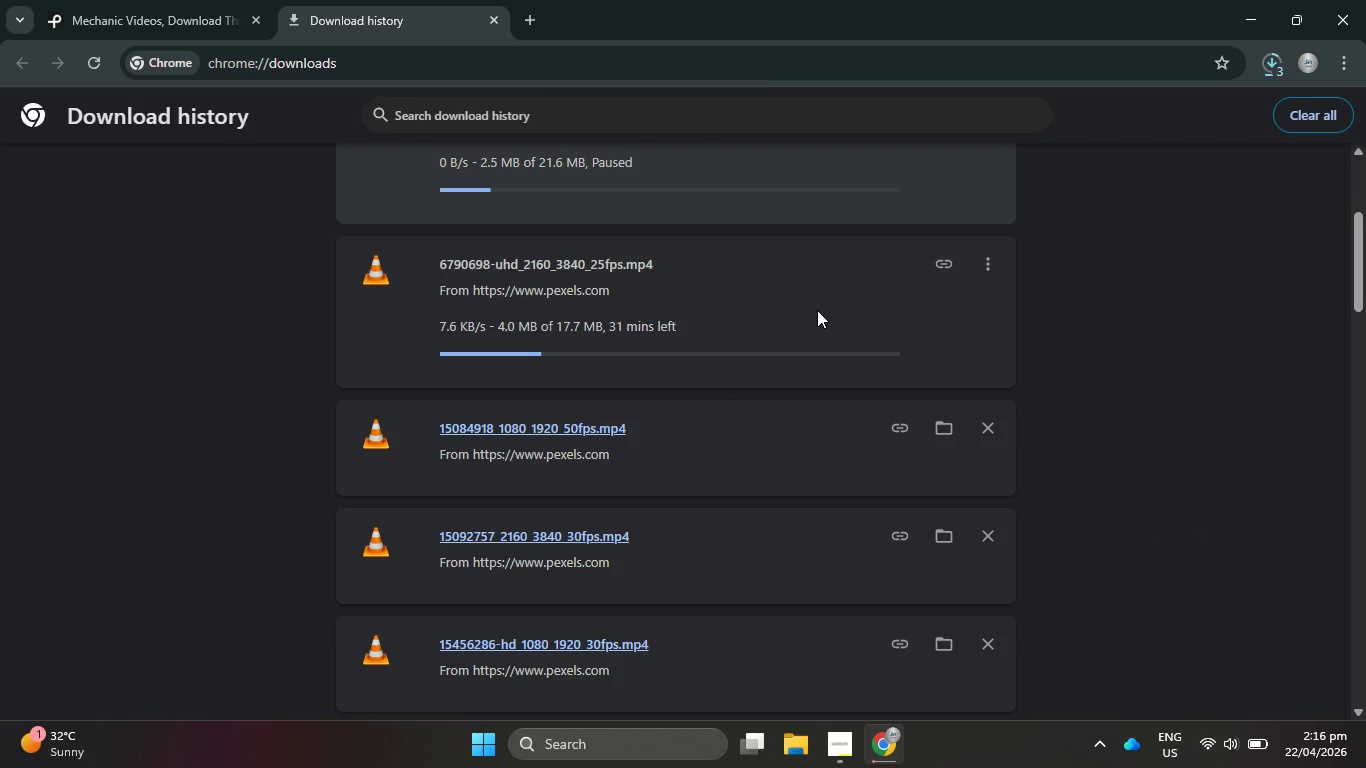 
left_click([188, 0])
 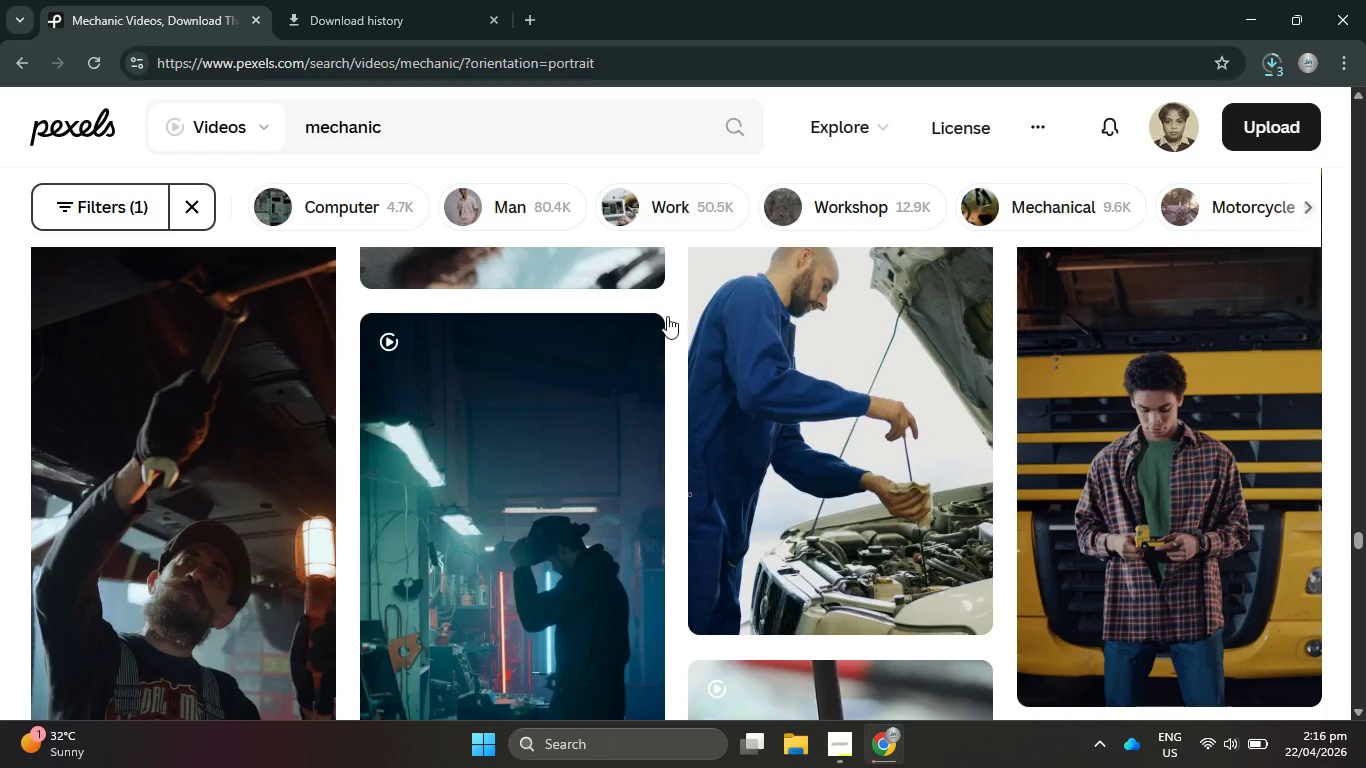 
mouse_move([899, 424])
 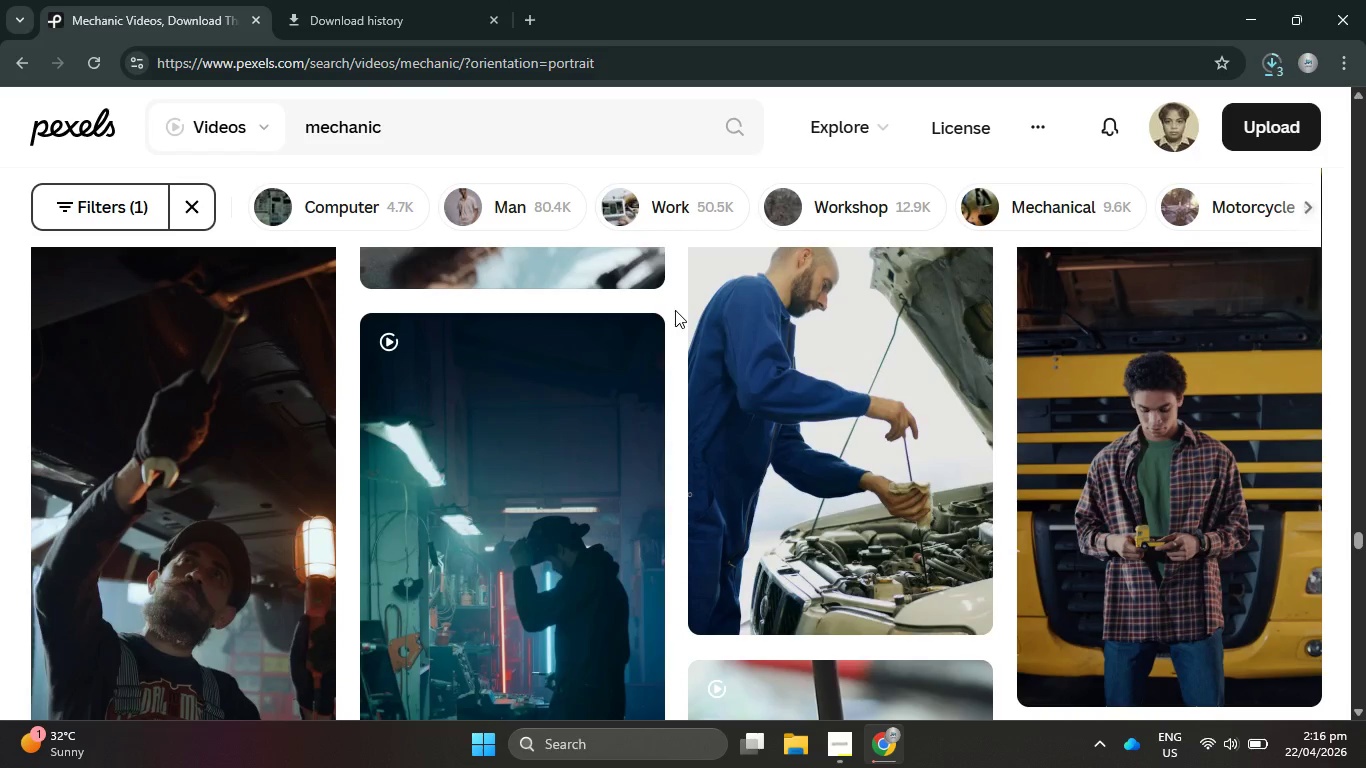 
wait(7.06)
 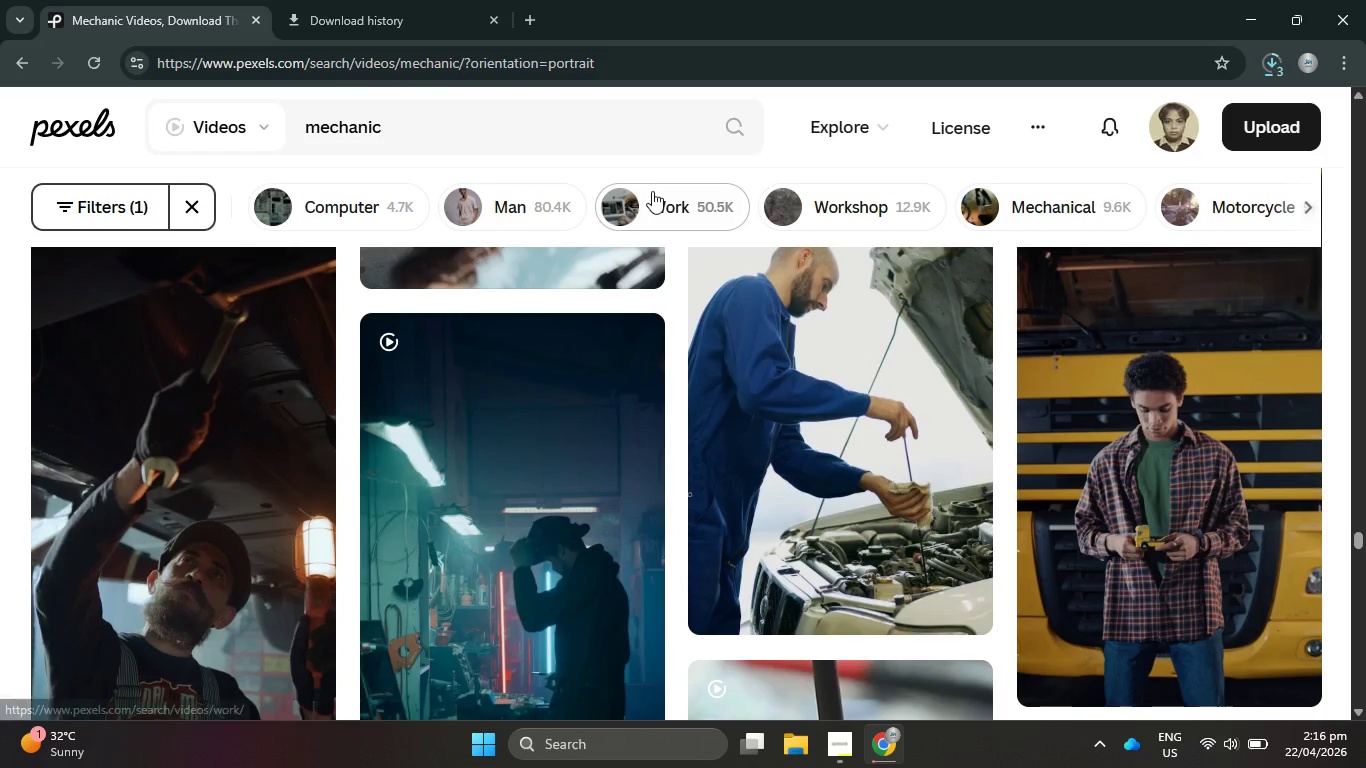 
scroll: coordinate [715, 449], scroll_direction: down, amount: 9.0
 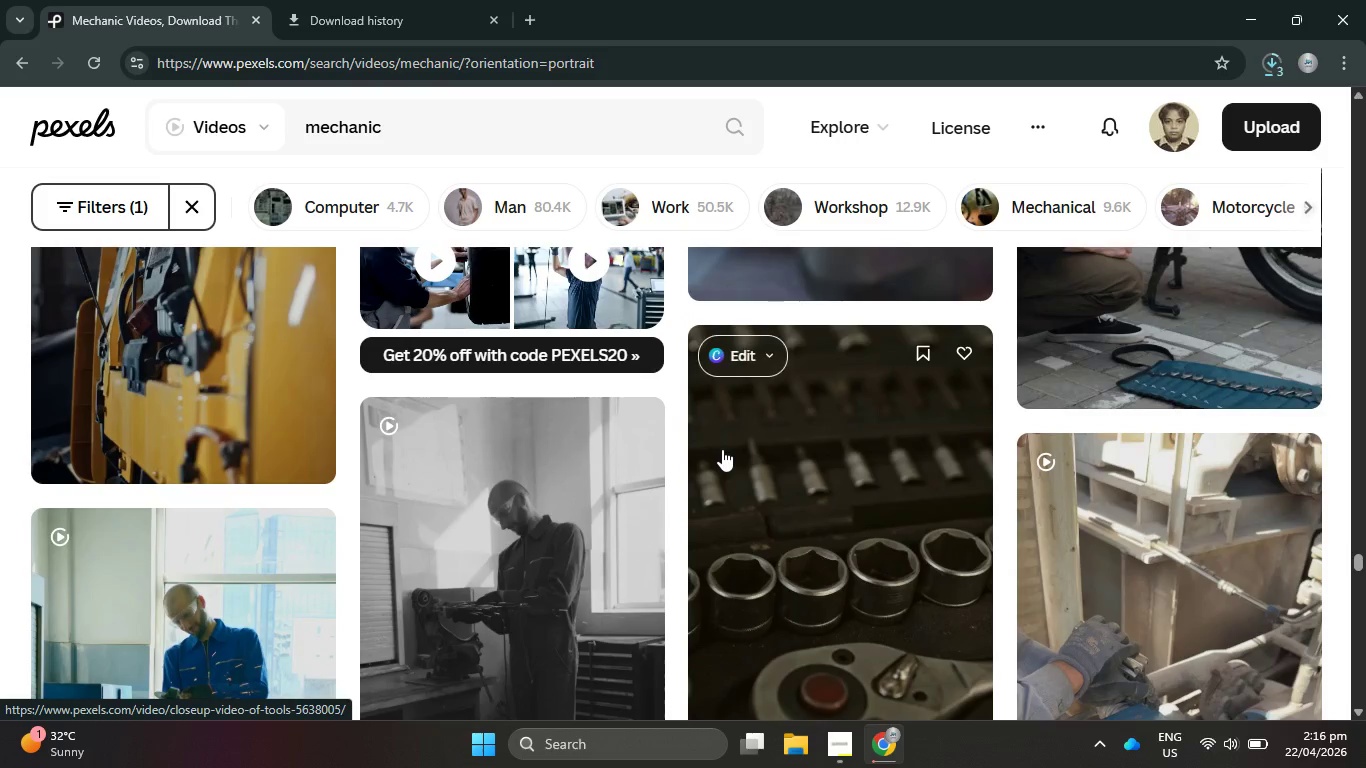 
scroll: coordinate [717, 522], scroll_direction: down, amount: 7.0
 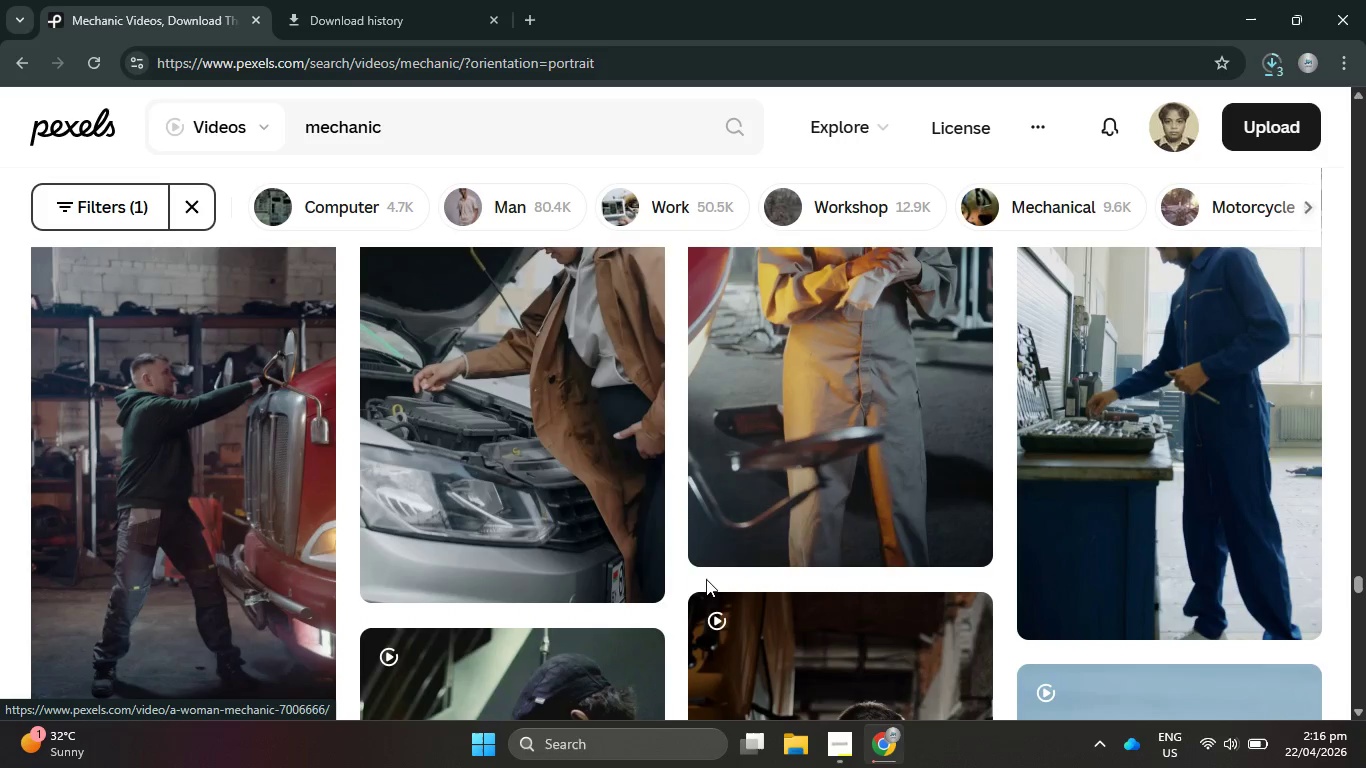 
scroll: coordinate [706, 597], scroll_direction: up, amount: 1.0
 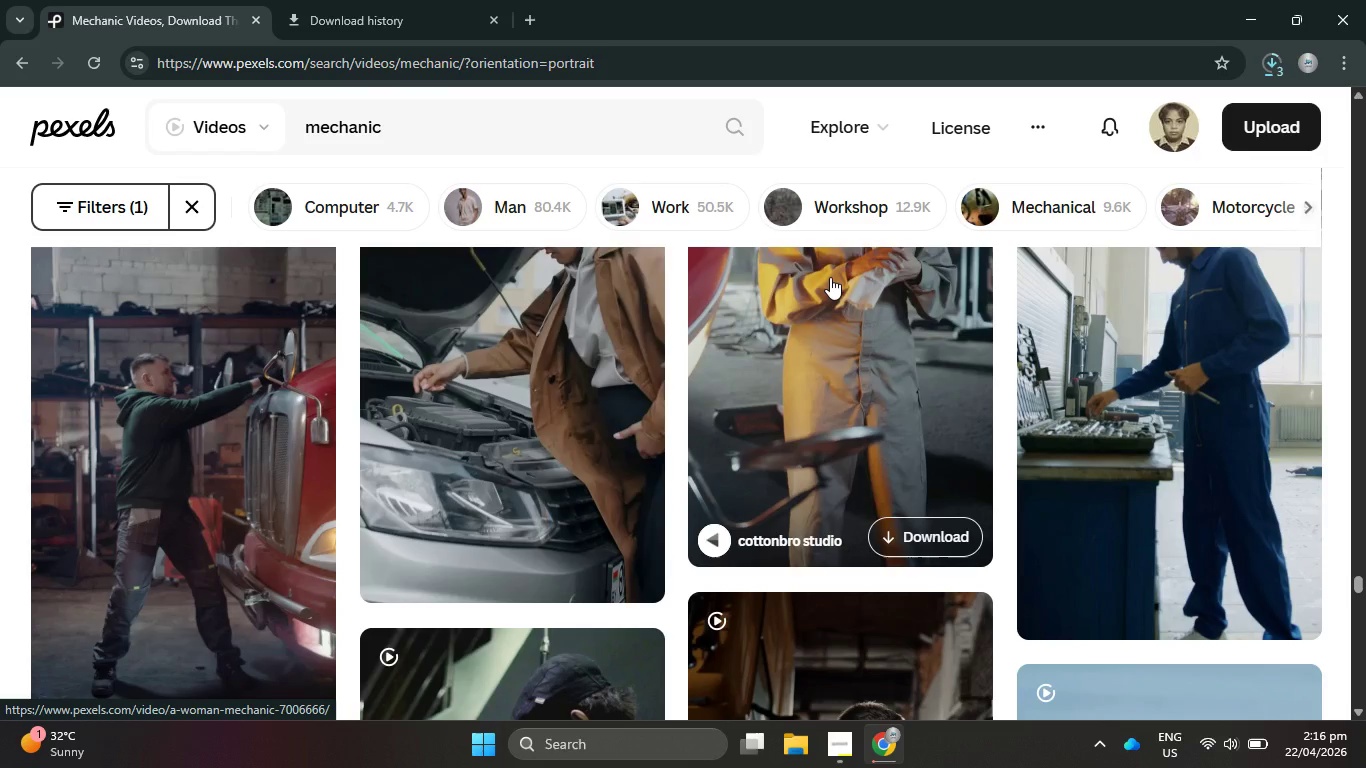 
scroll: coordinate [795, 353], scroll_direction: down, amount: 2.0